 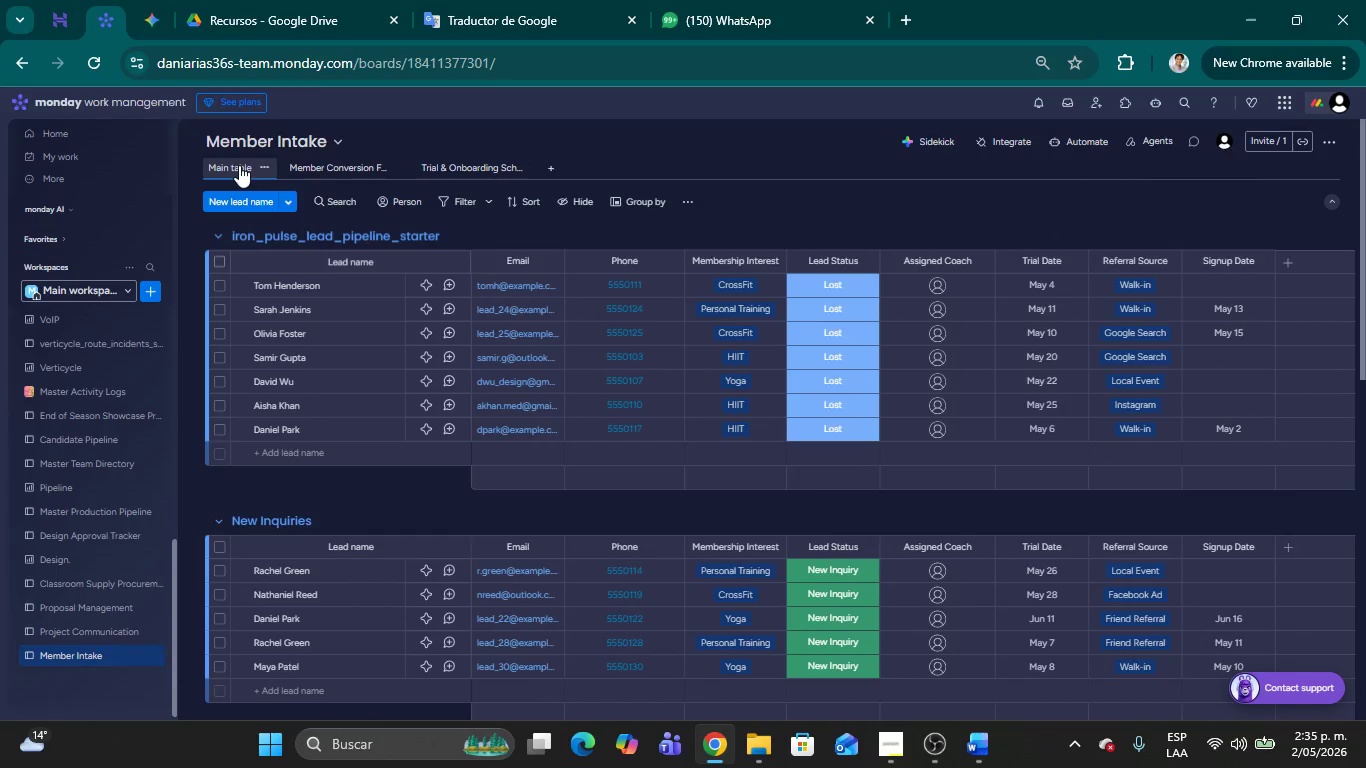 
left_click([323, 165])
 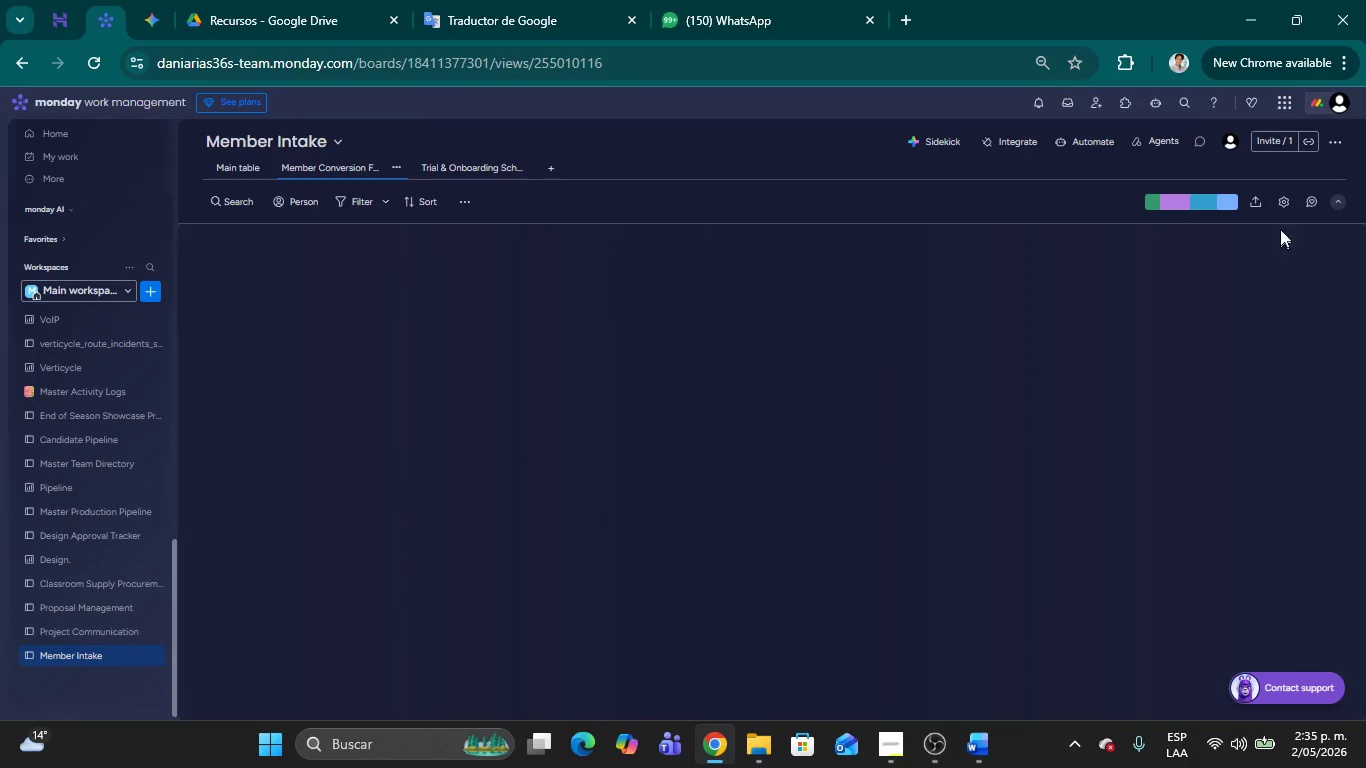 
left_click([1282, 206])
 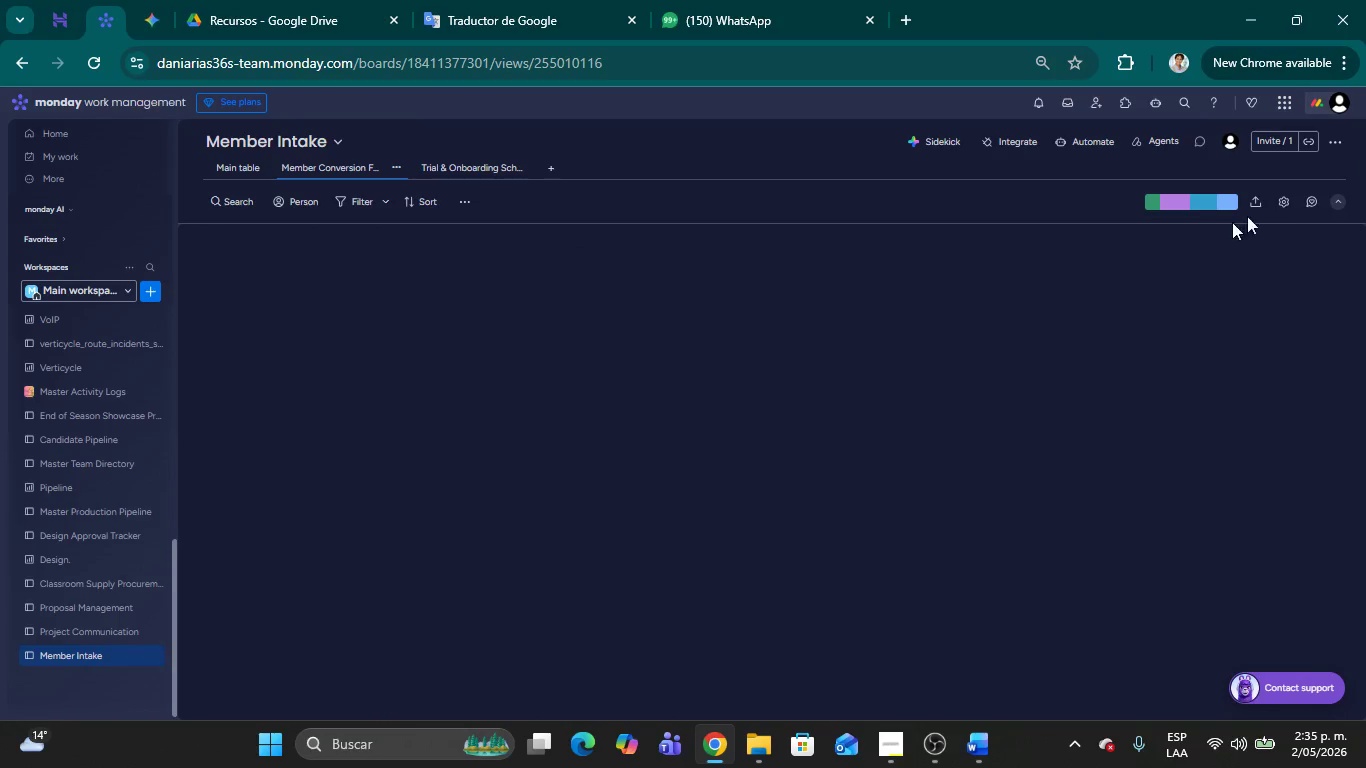 
mouse_move([1197, 290])
 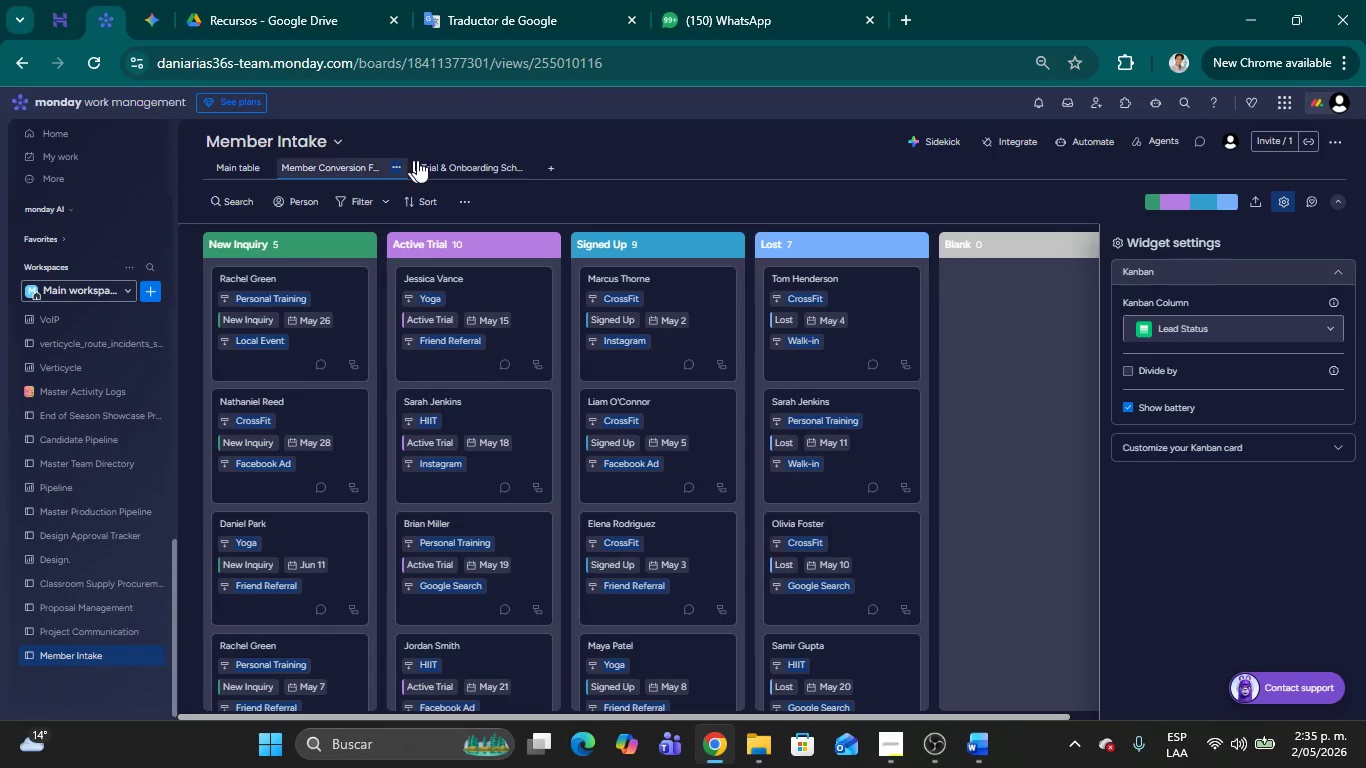 
left_click([429, 165])
 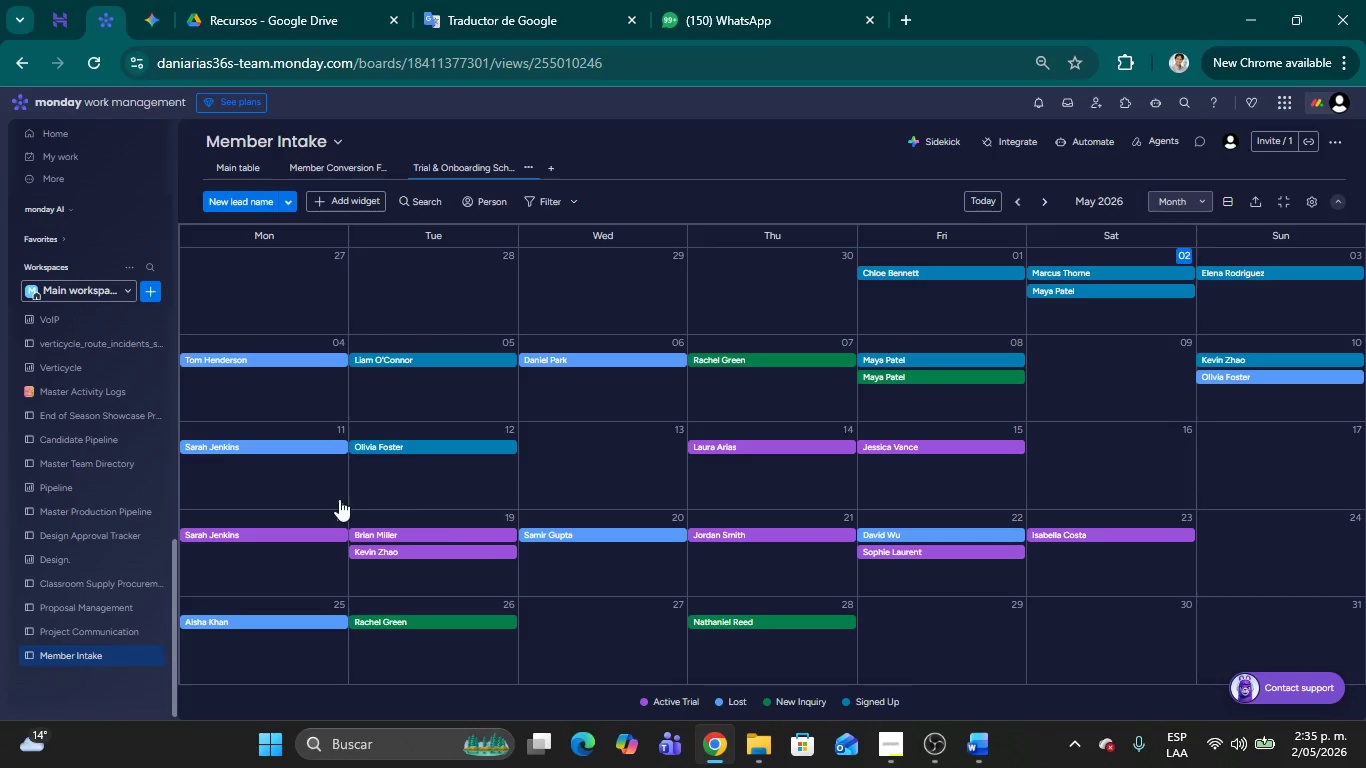 
wait(9.23)
 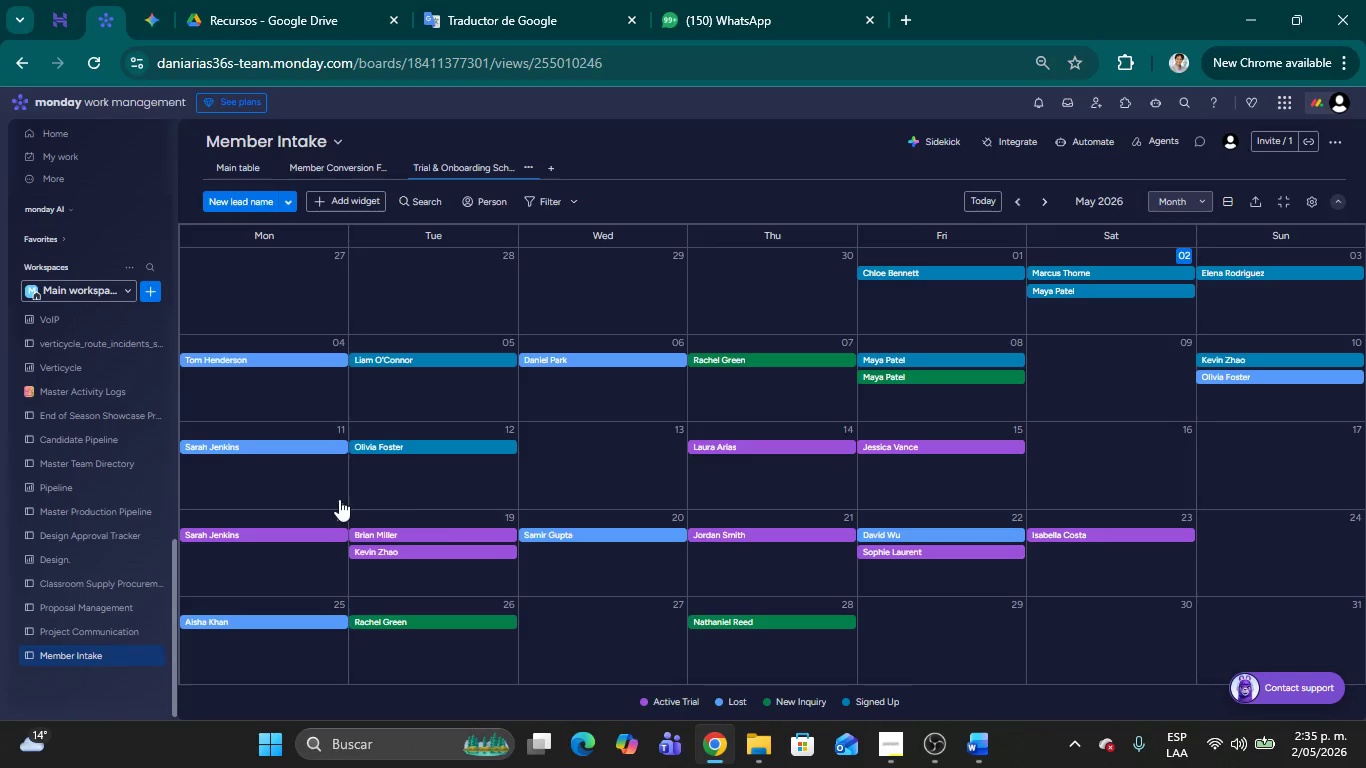 
left_click([240, 169])
 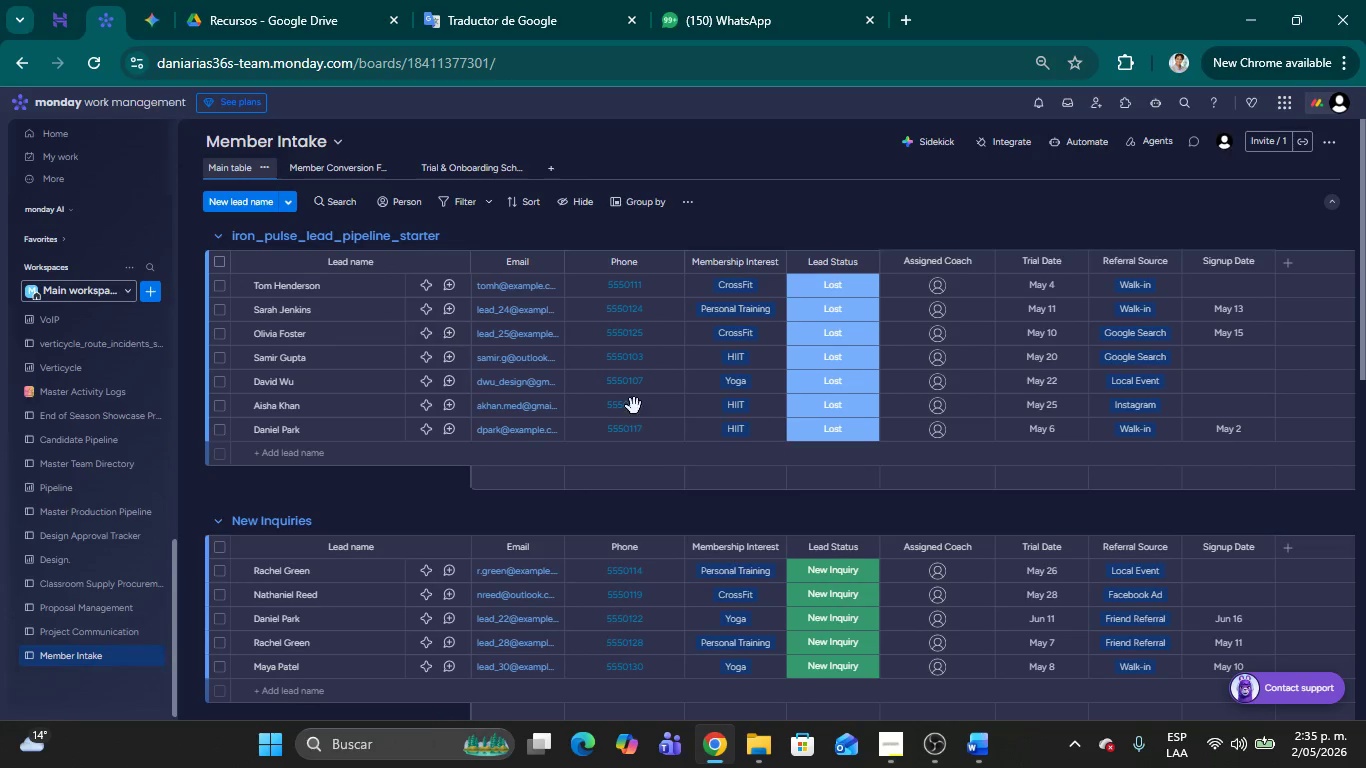 
wait(9.58)
 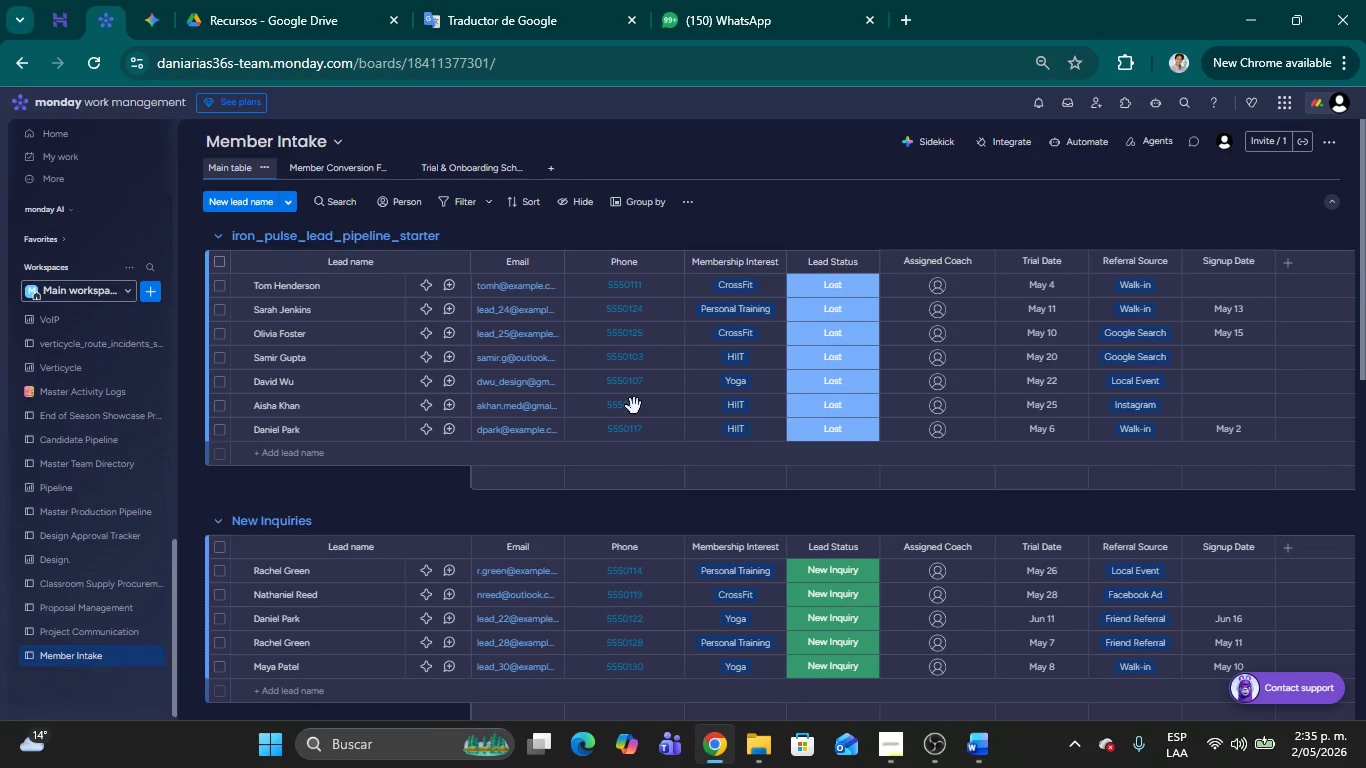 
left_click([751, 429])
 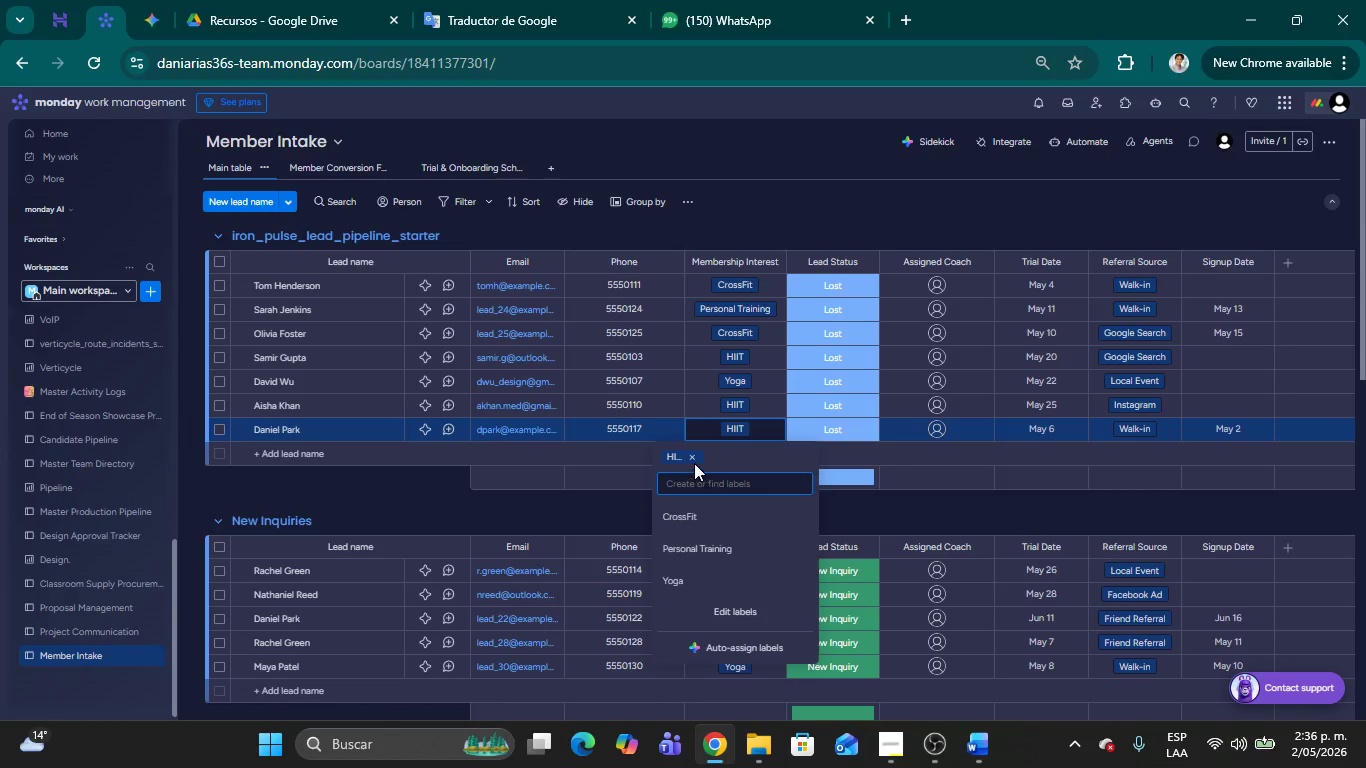 
left_click([690, 457])
 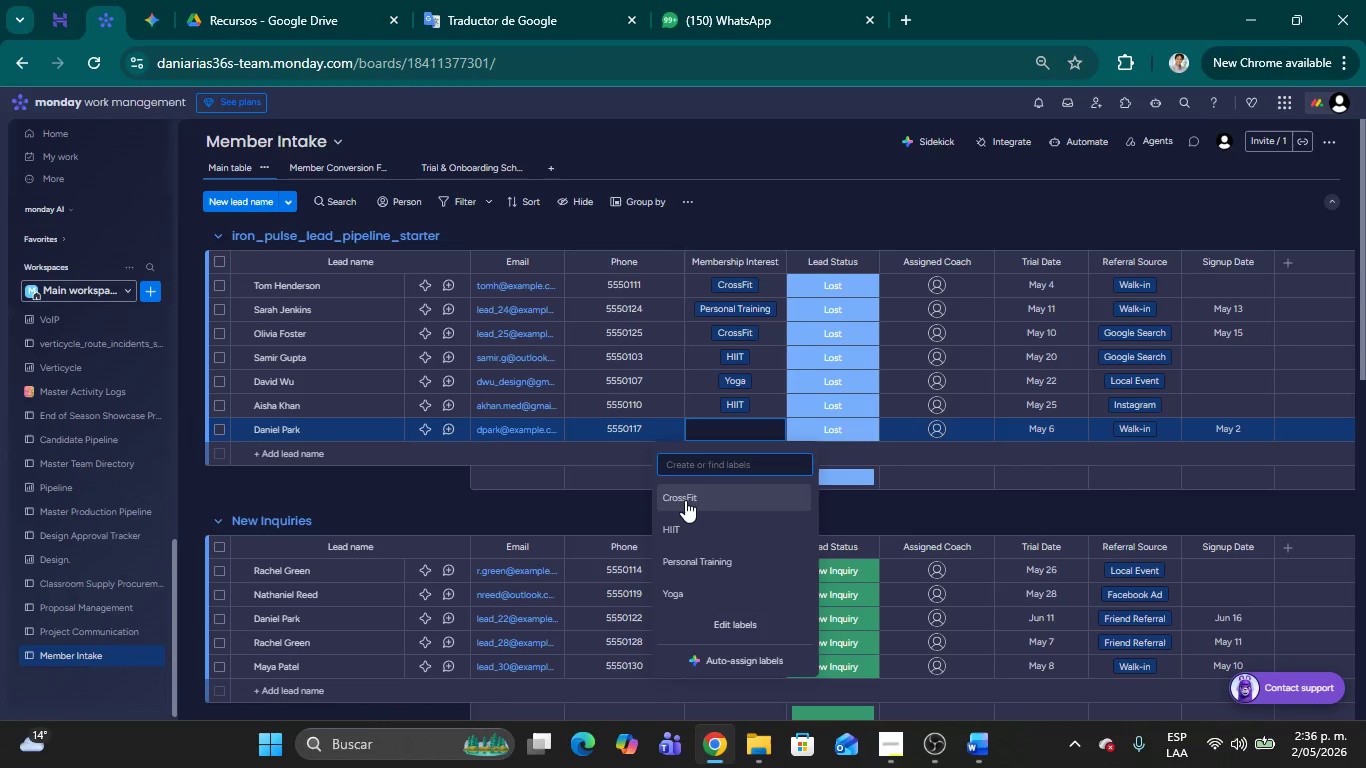 
left_click([685, 500])
 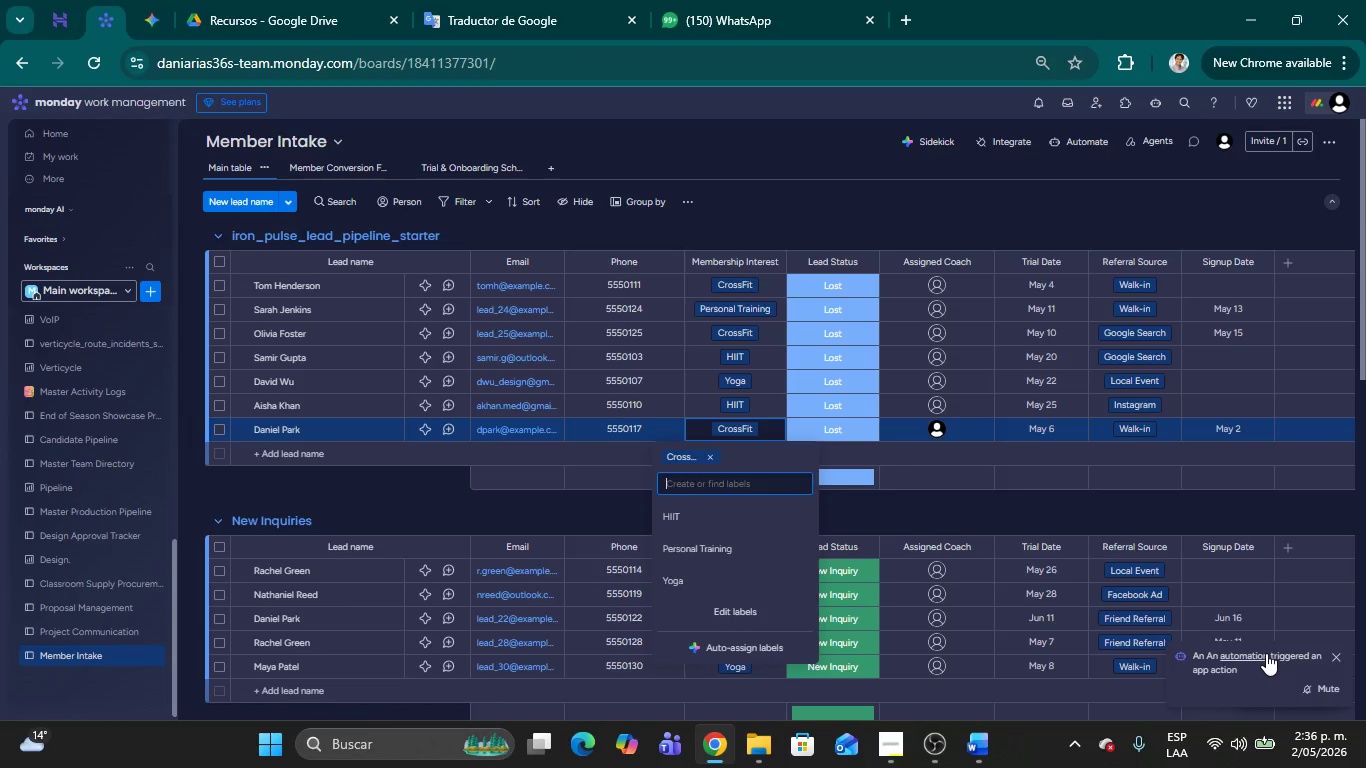 
wait(7.82)
 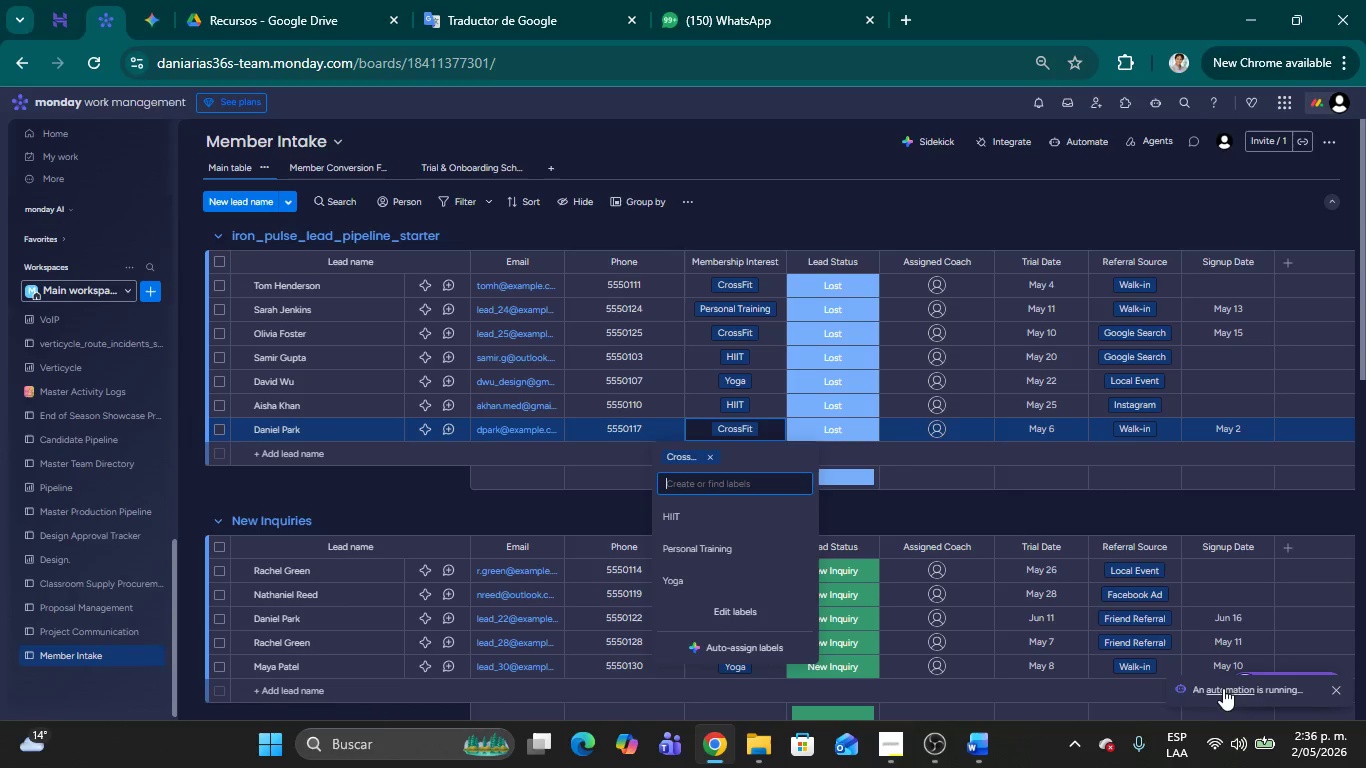 
mouse_move([946, 398])
 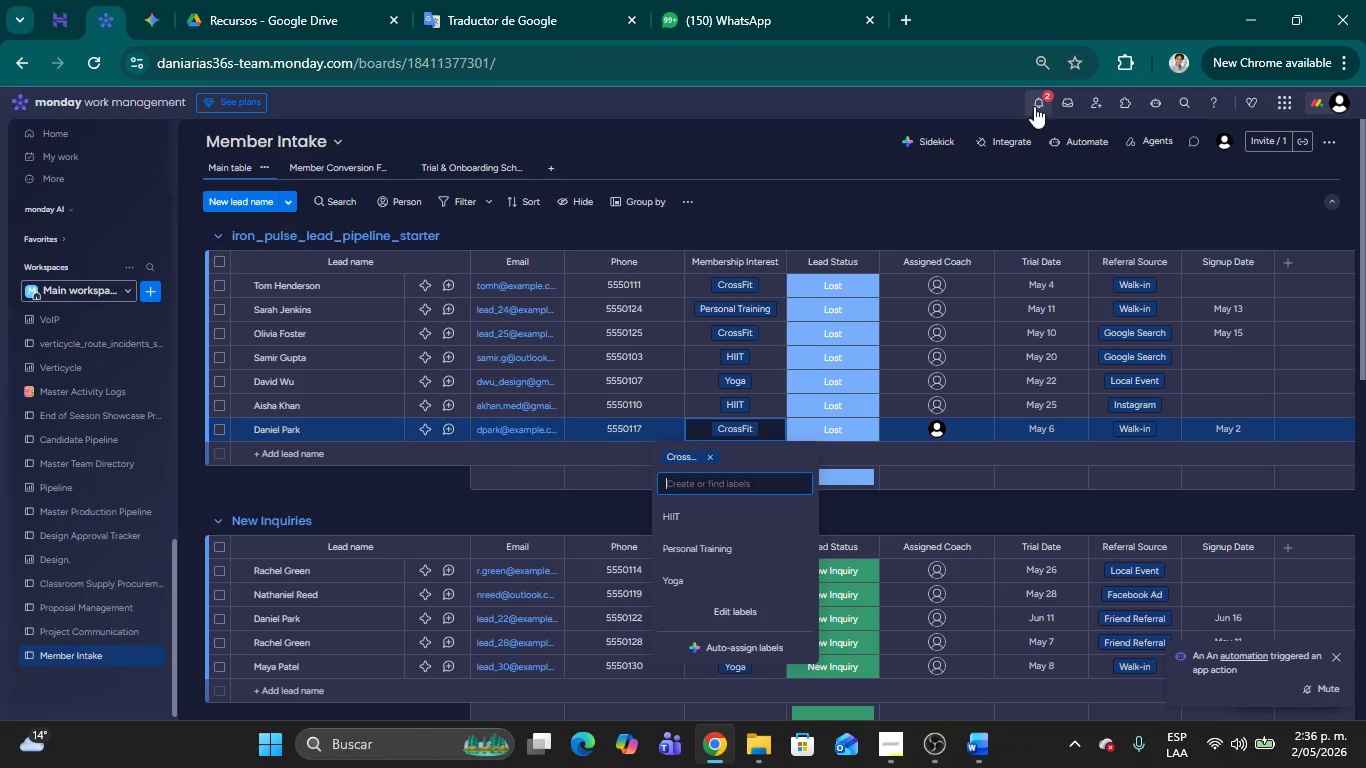 
left_click([1034, 105])
 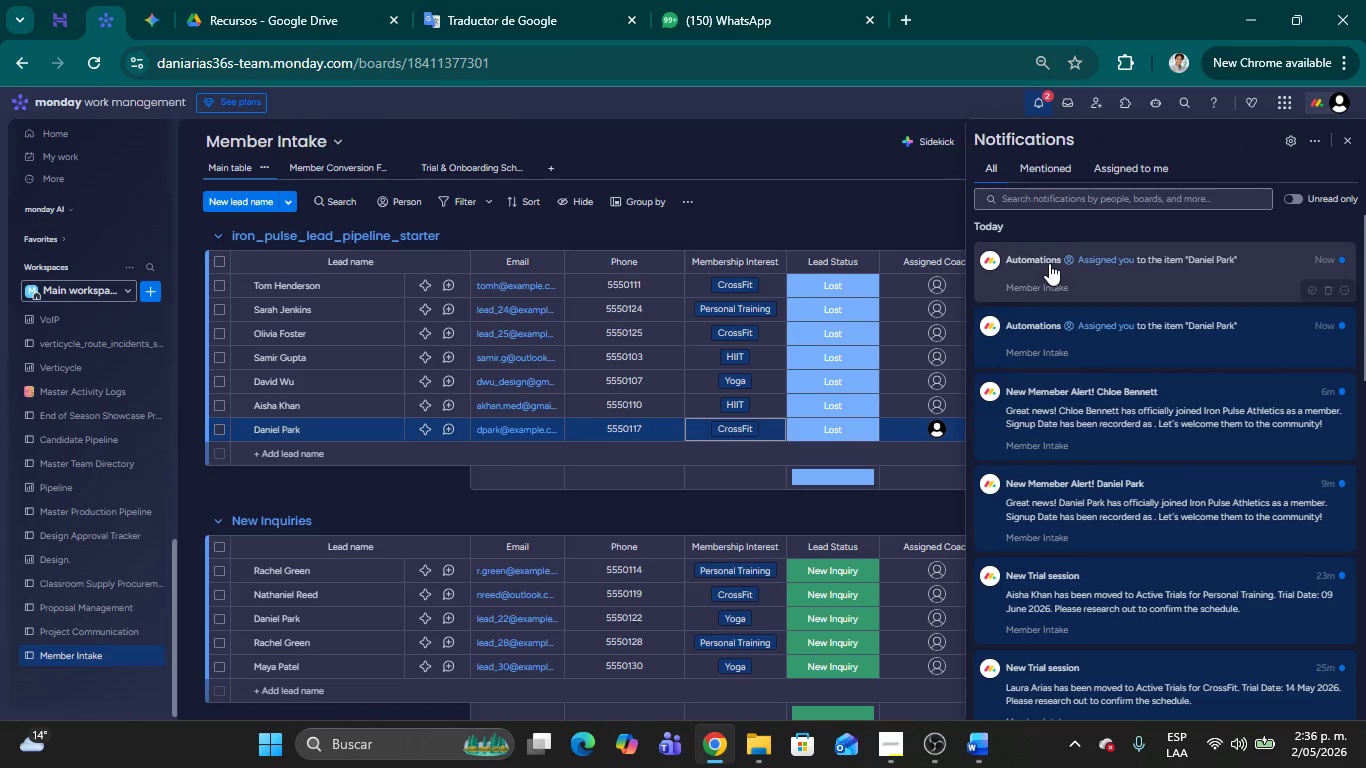 
scroll: coordinate [1054, 267], scroll_direction: up, amount: 1.0
 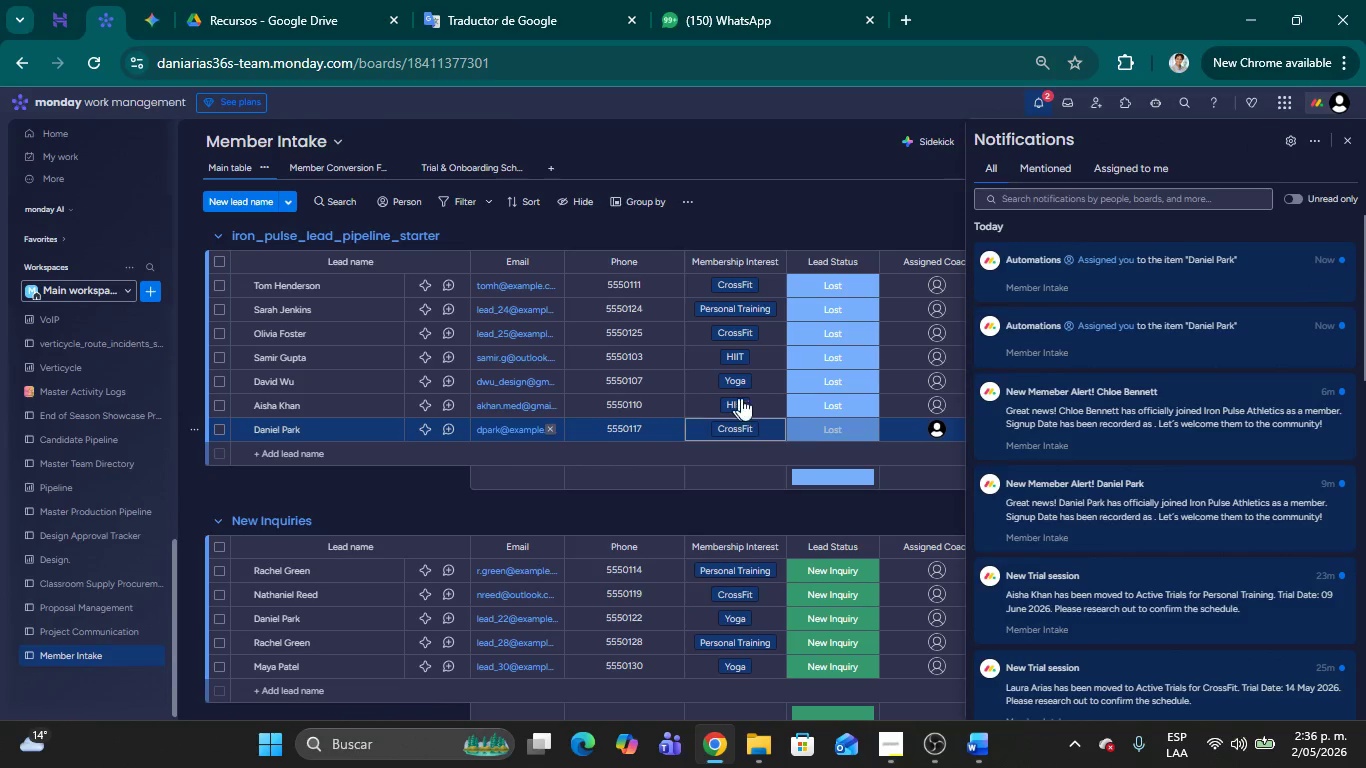 
left_click([818, 430])
 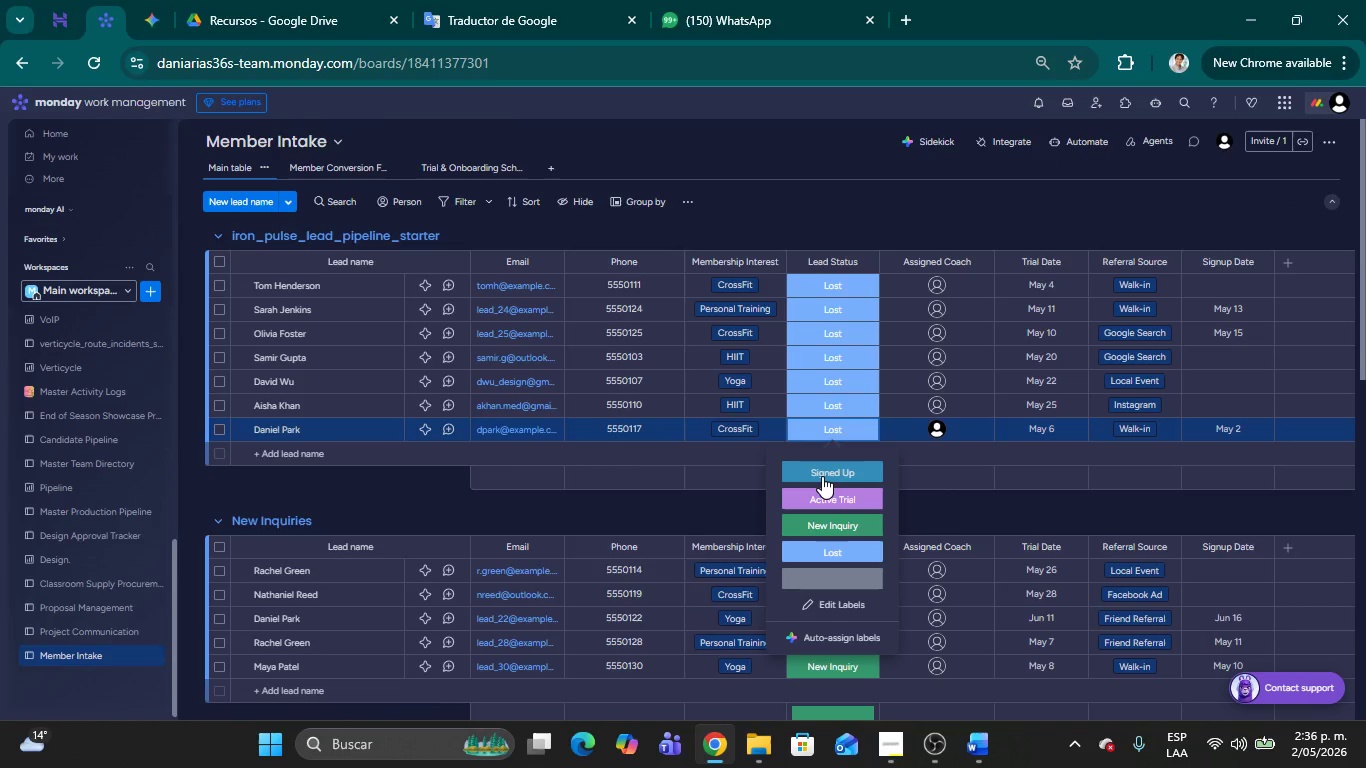 
left_click([822, 476])
 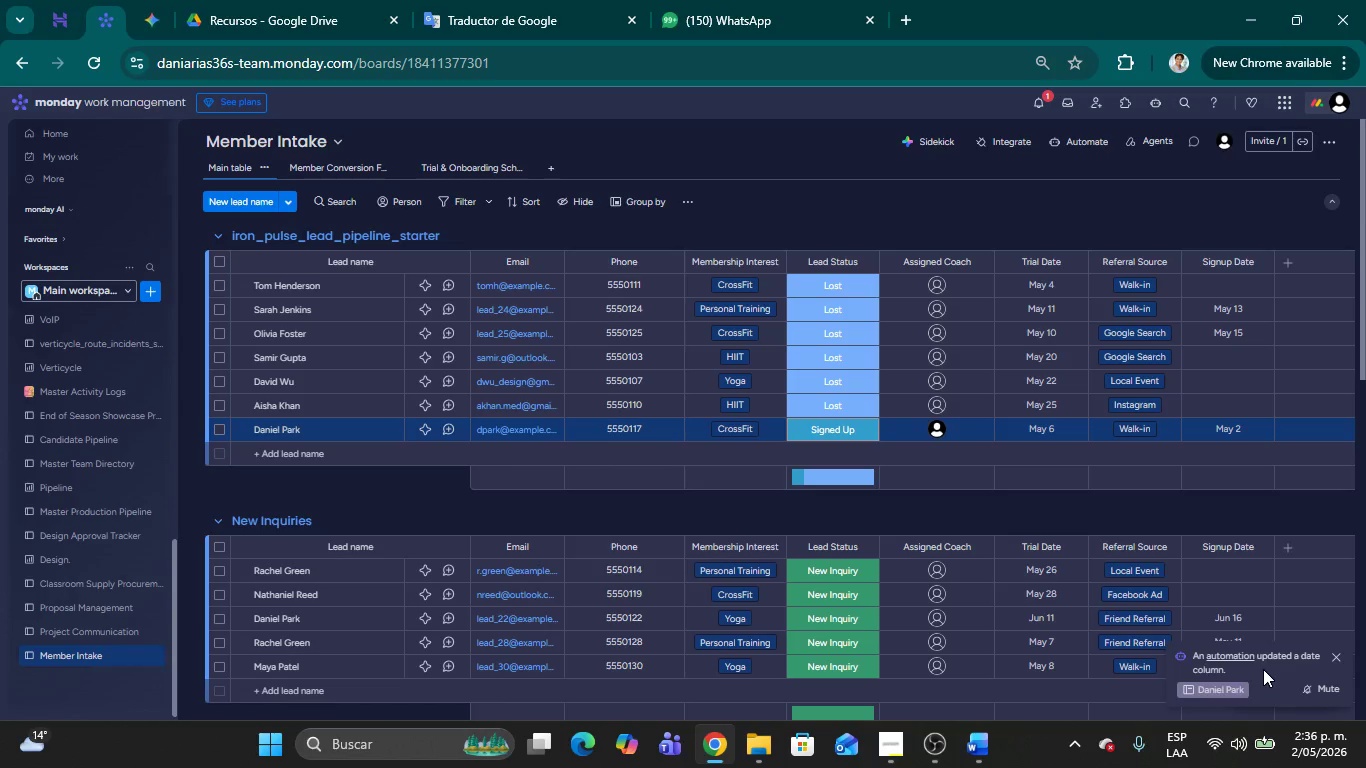 
wait(7.31)
 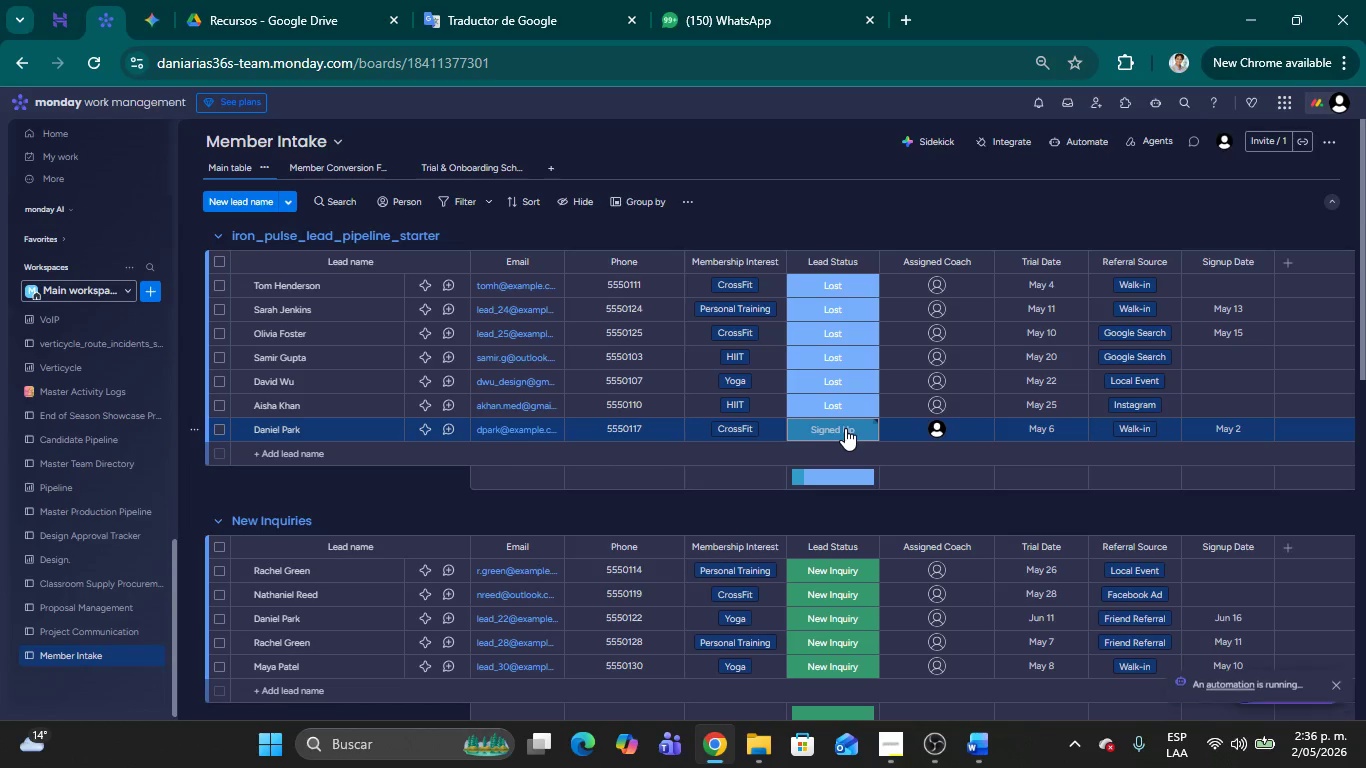 
left_click([1043, 99])
 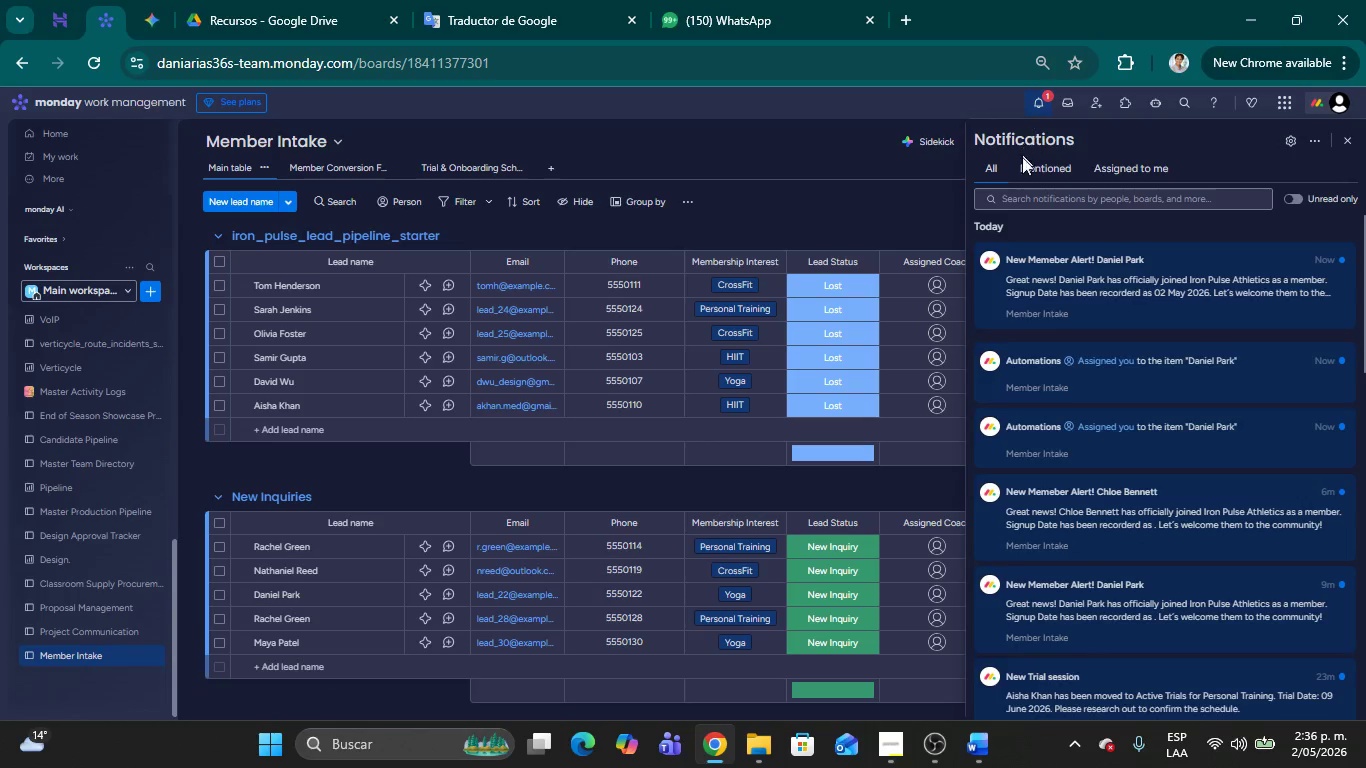 
mouse_move([1086, 274])
 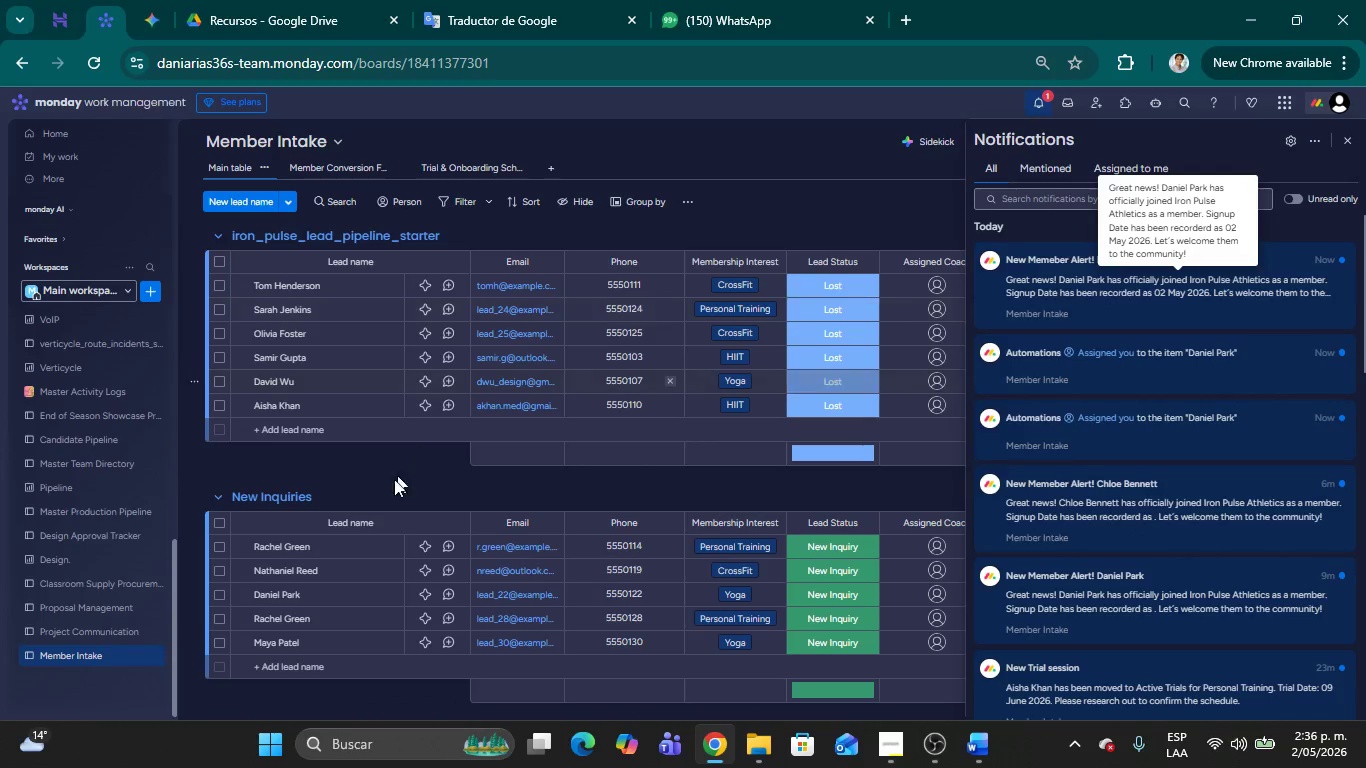 
scroll: coordinate [366, 490], scroll_direction: down, amount: 13.0
 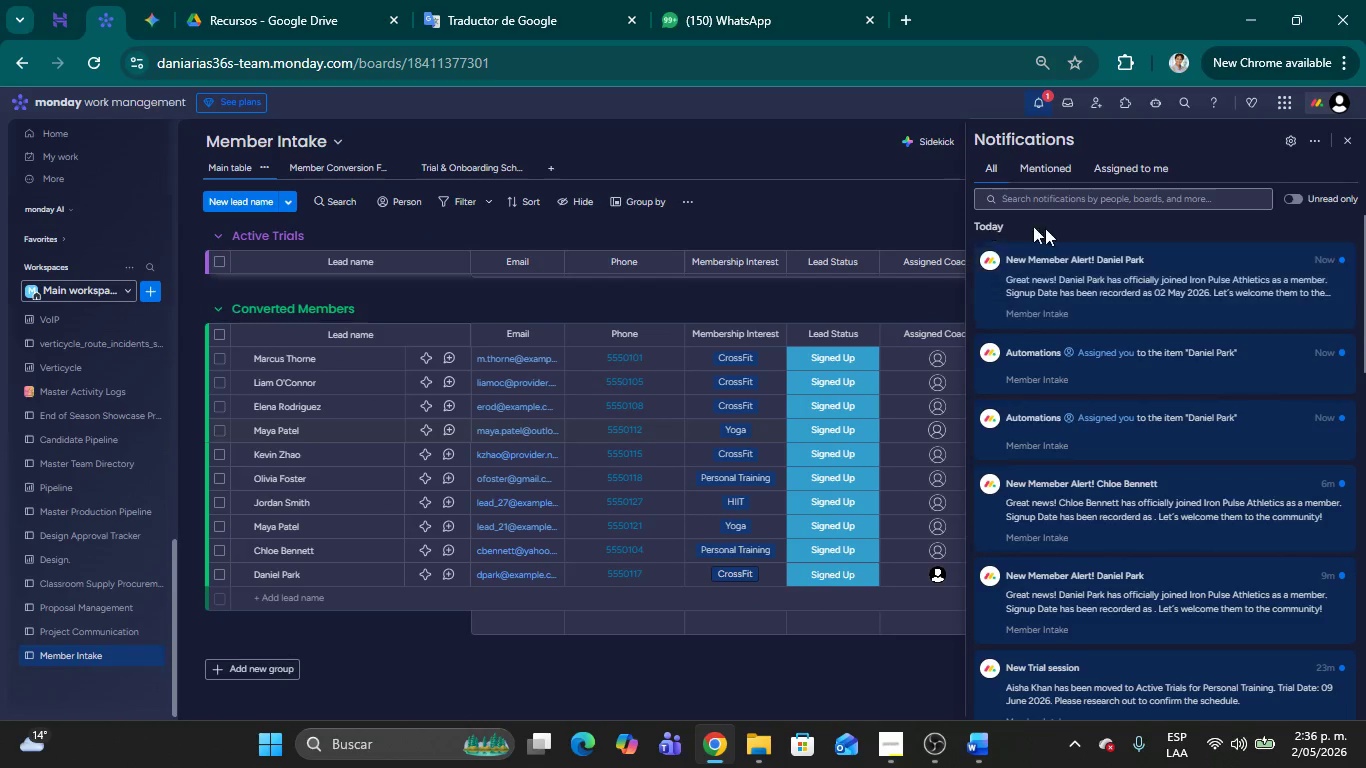 
scroll: coordinate [559, 464], scroll_direction: up, amount: 39.0
 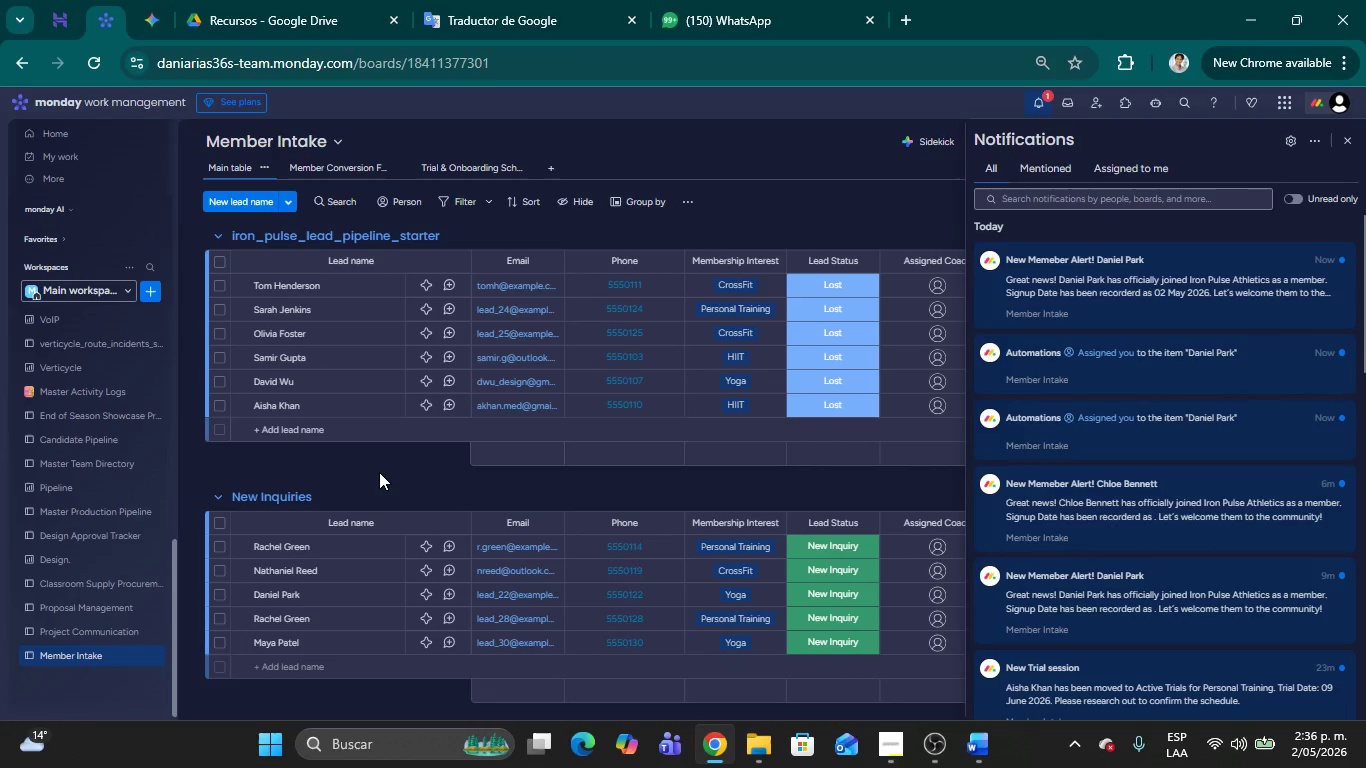 
left_click([379, 472])
 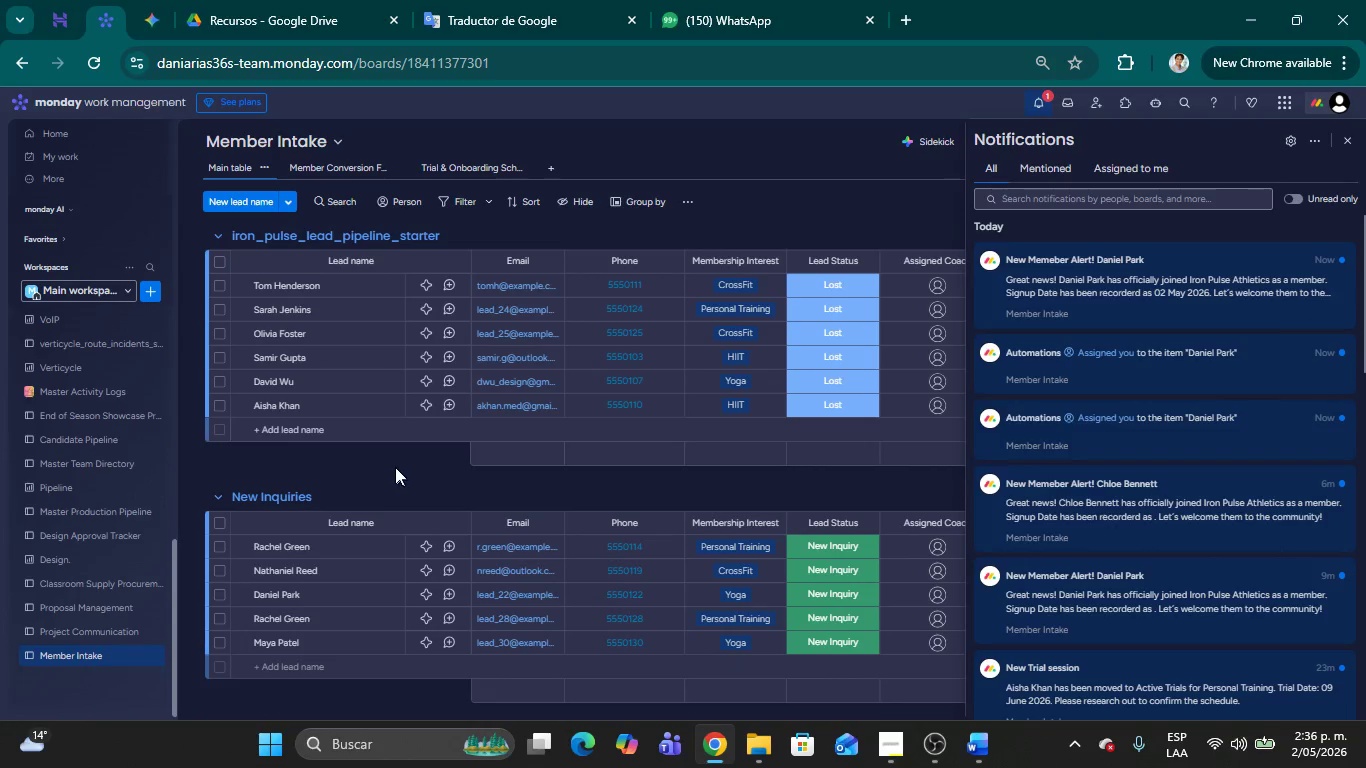 
scroll: coordinate [419, 452], scroll_direction: up, amount: 9.0
 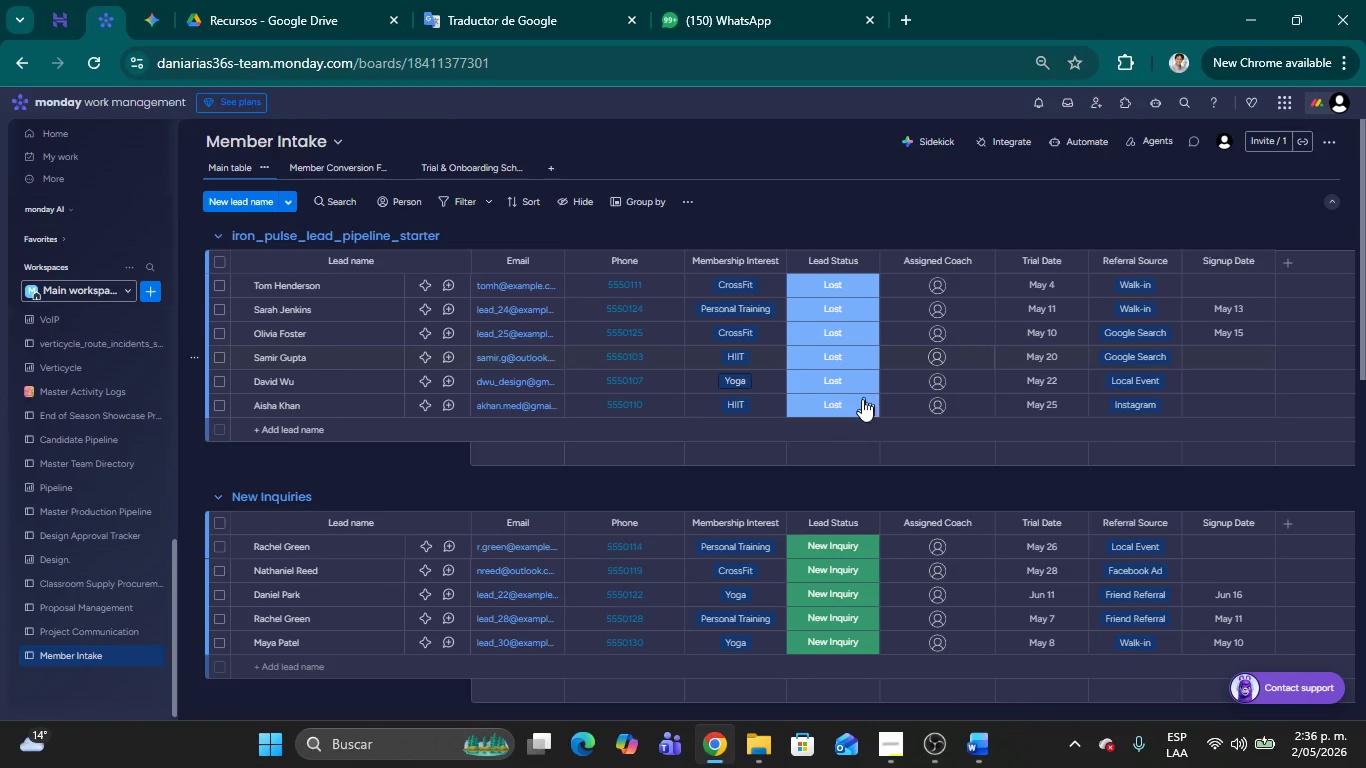 
left_click([853, 402])
 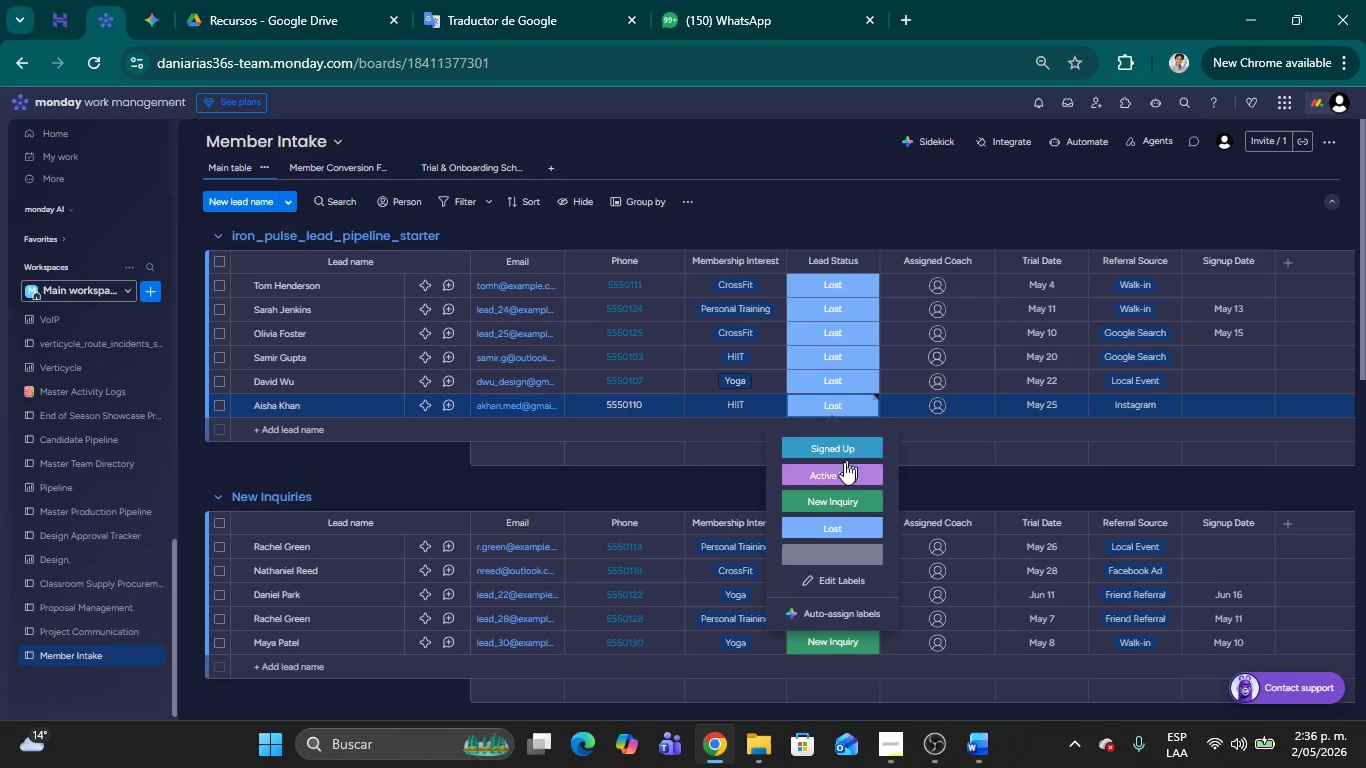 
left_click([827, 478])
 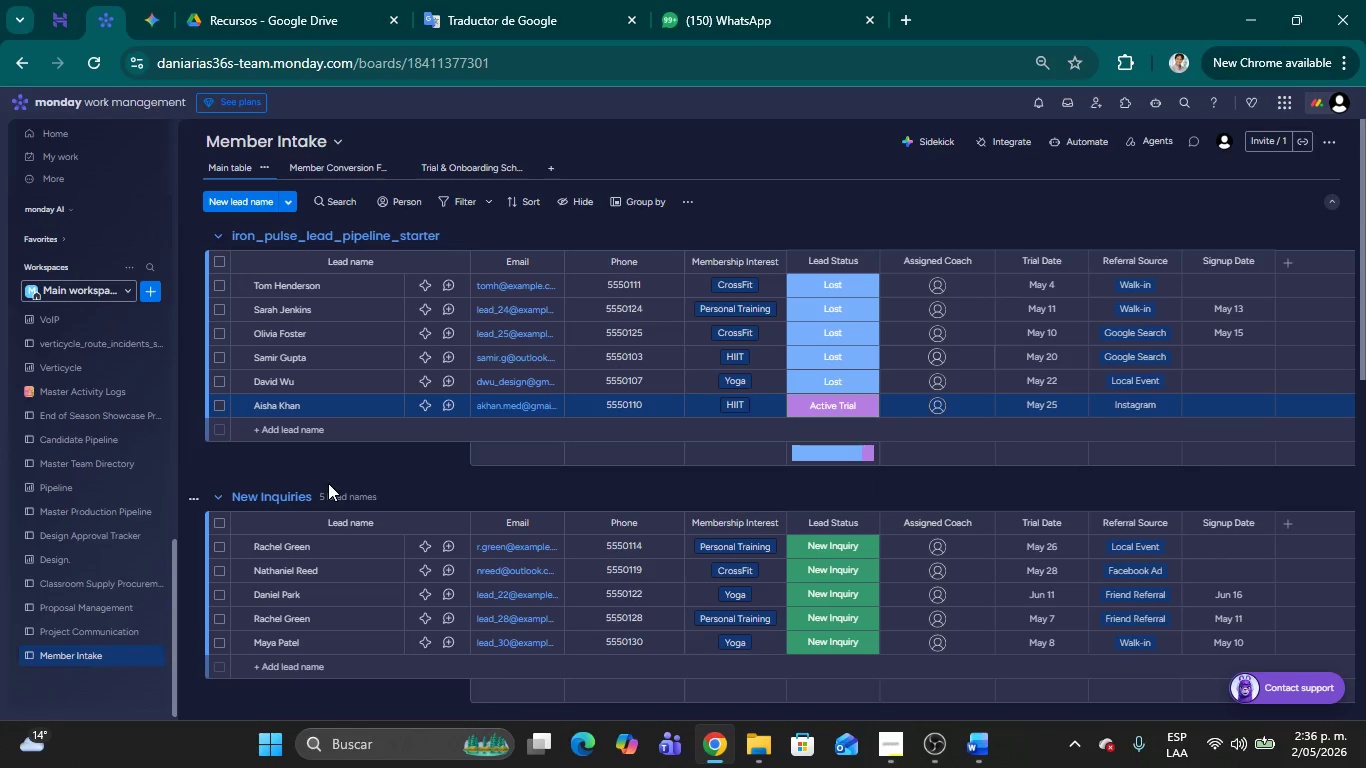 
left_click([328, 483])
 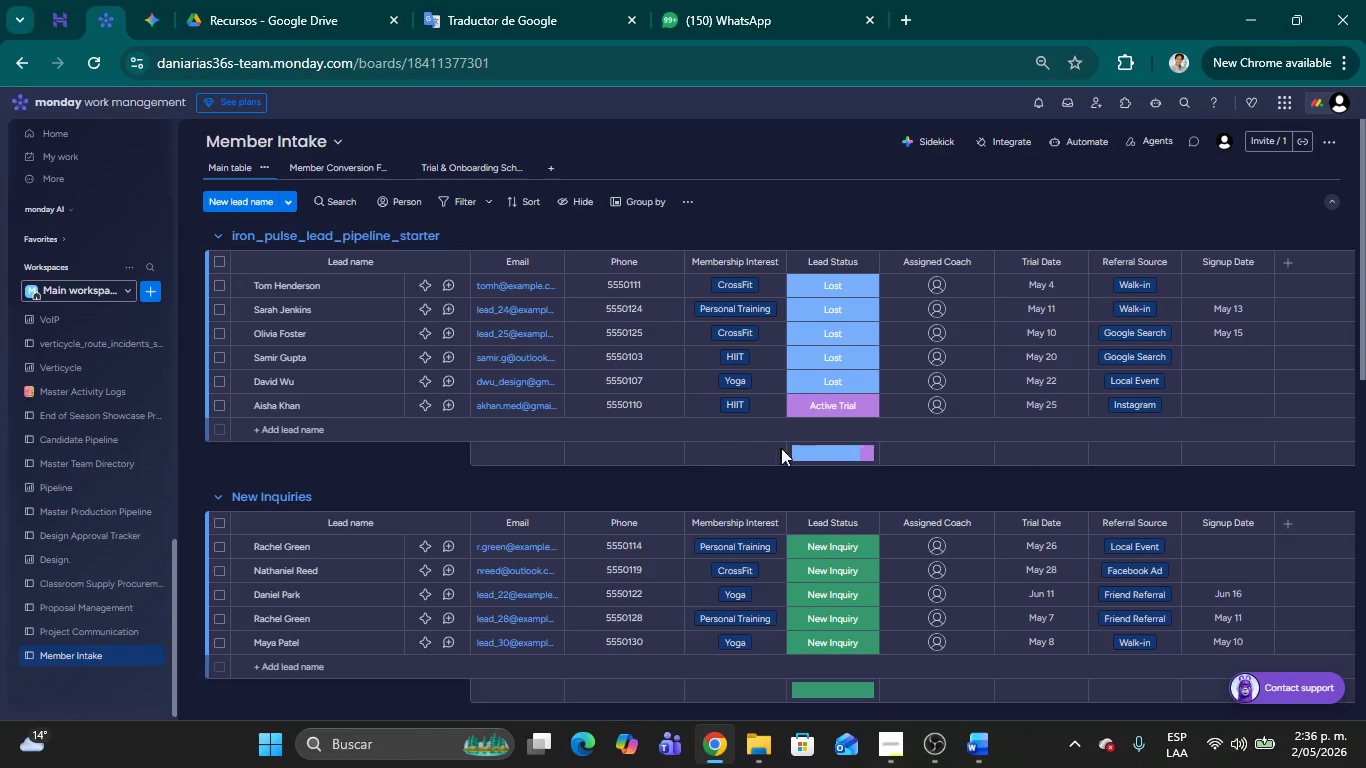 
wait(9.39)
 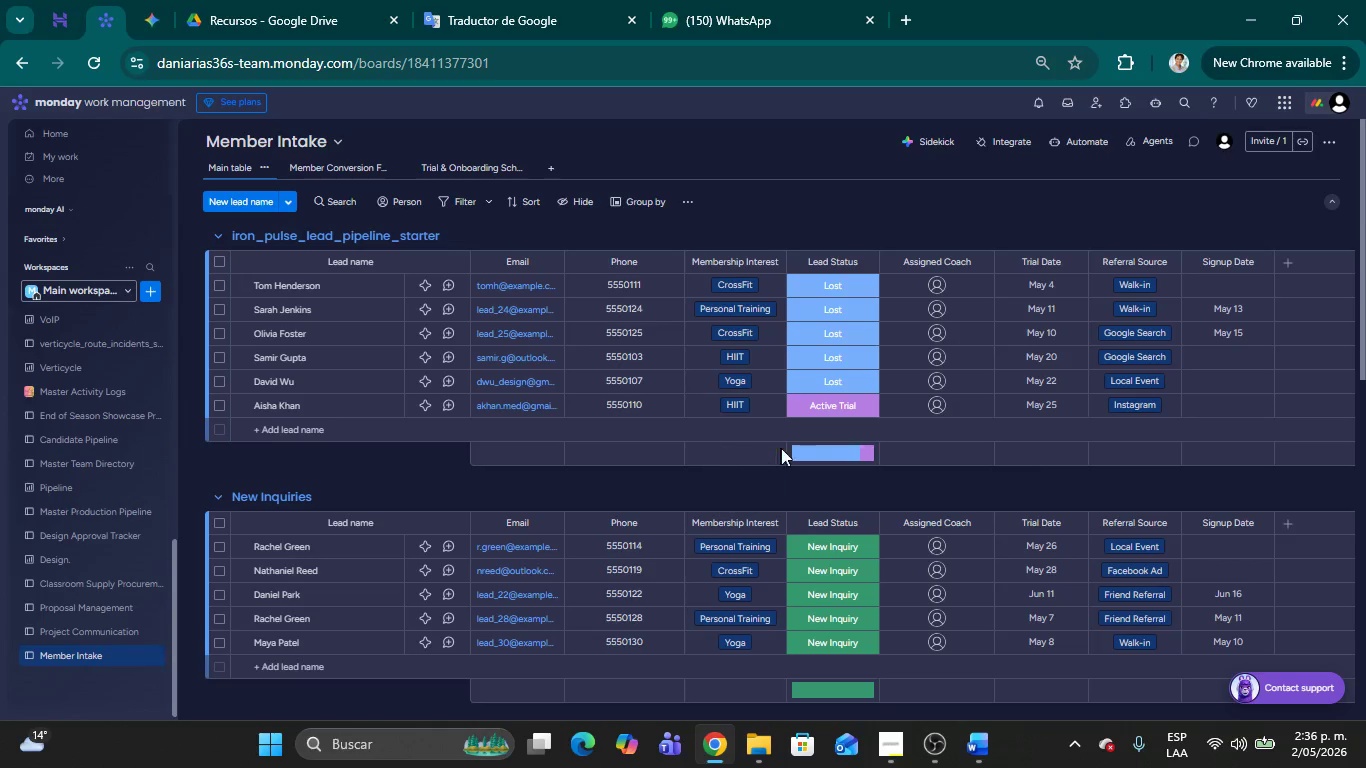 
left_click([413, 468])
 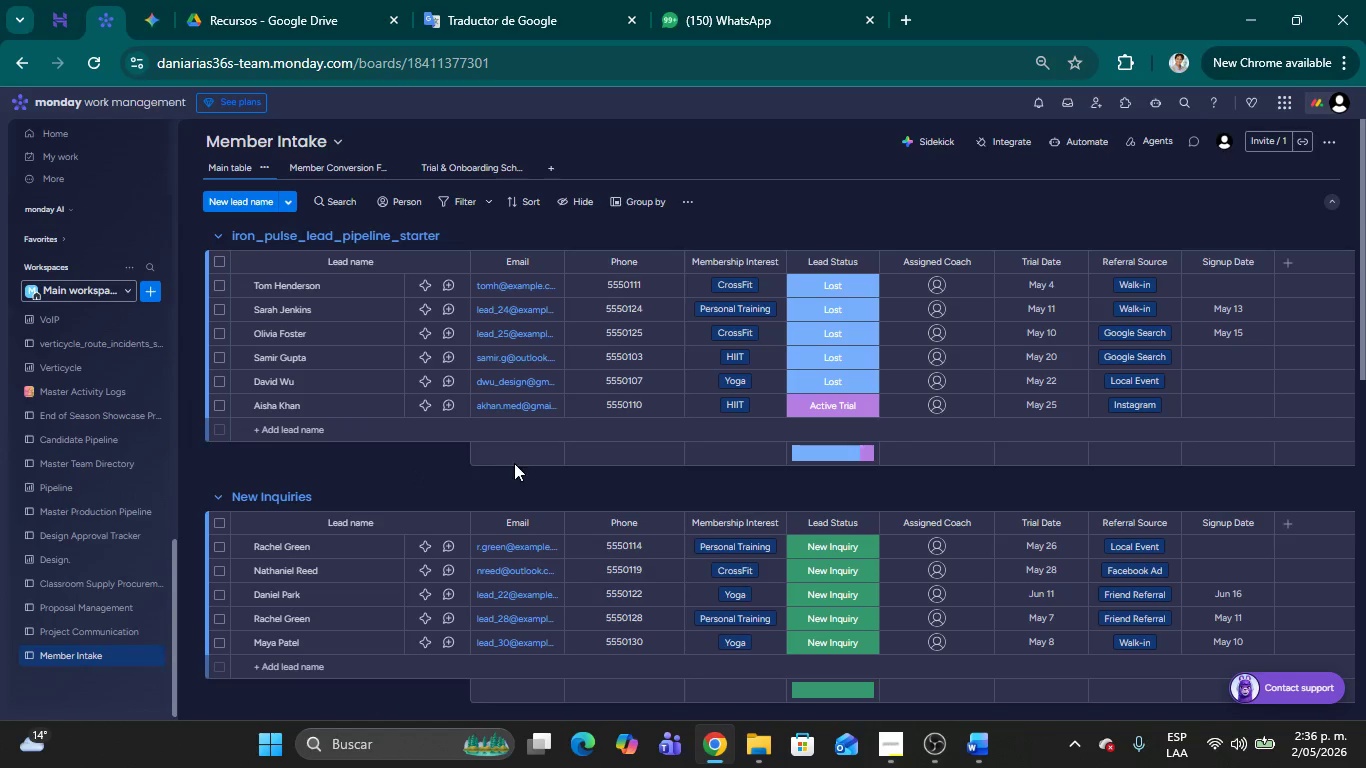 
scroll: coordinate [670, 479], scroll_direction: down, amount: 5.0
 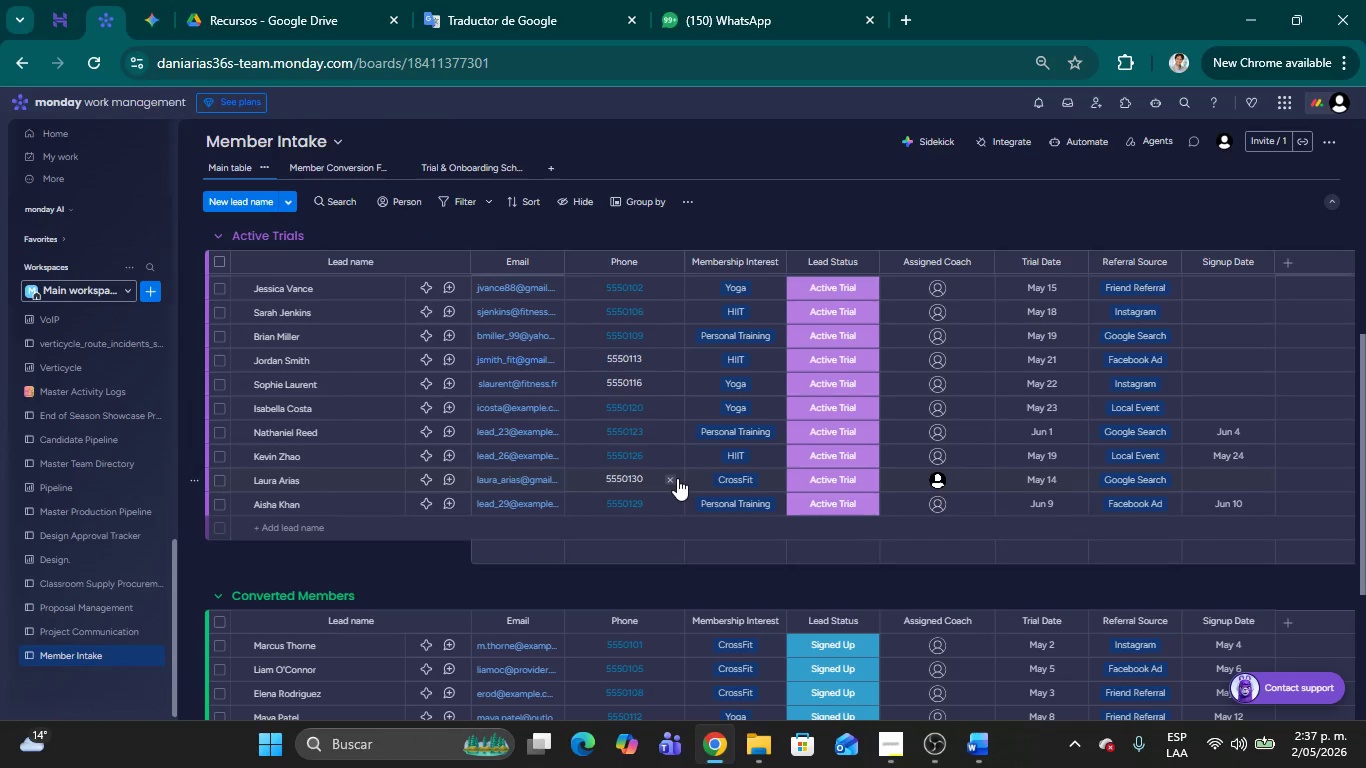 
scroll: coordinate [436, 474], scroll_direction: up, amount: 9.0
 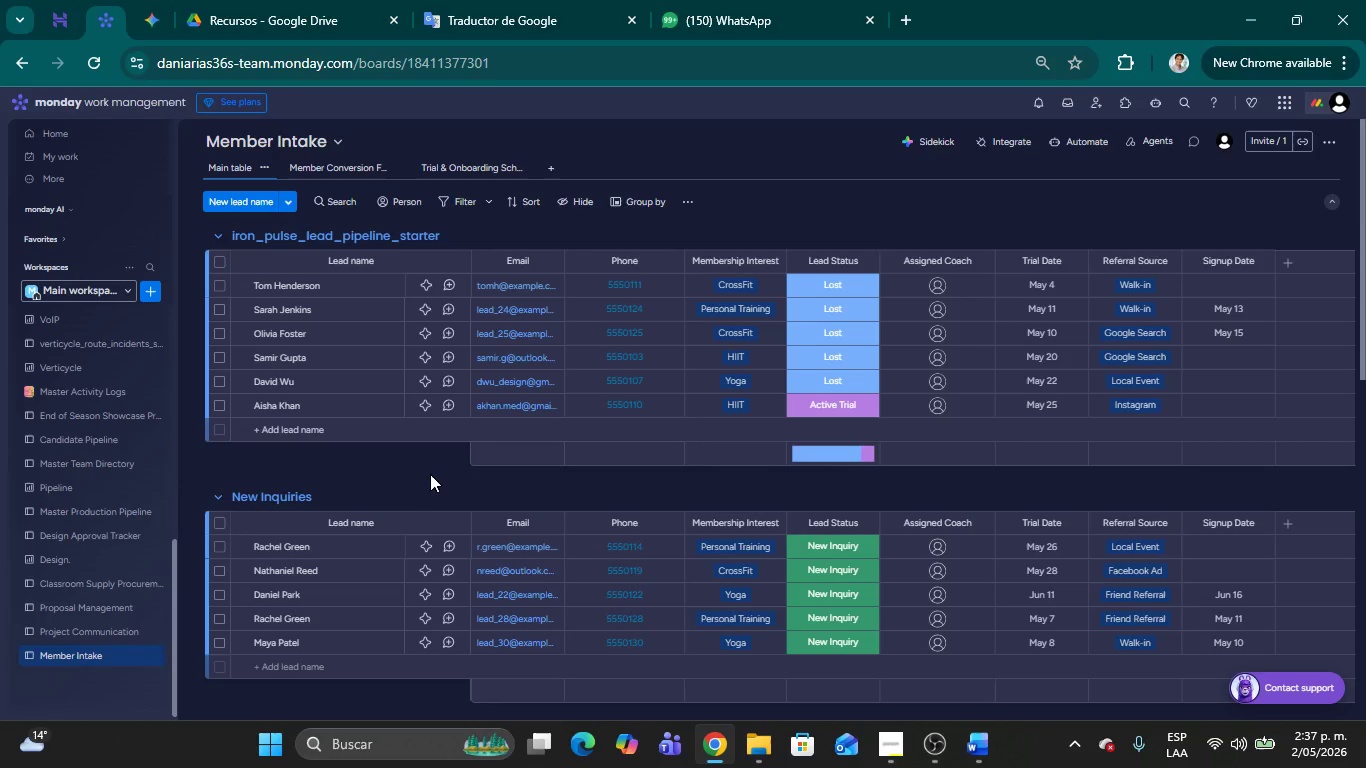 
left_click([430, 473])
 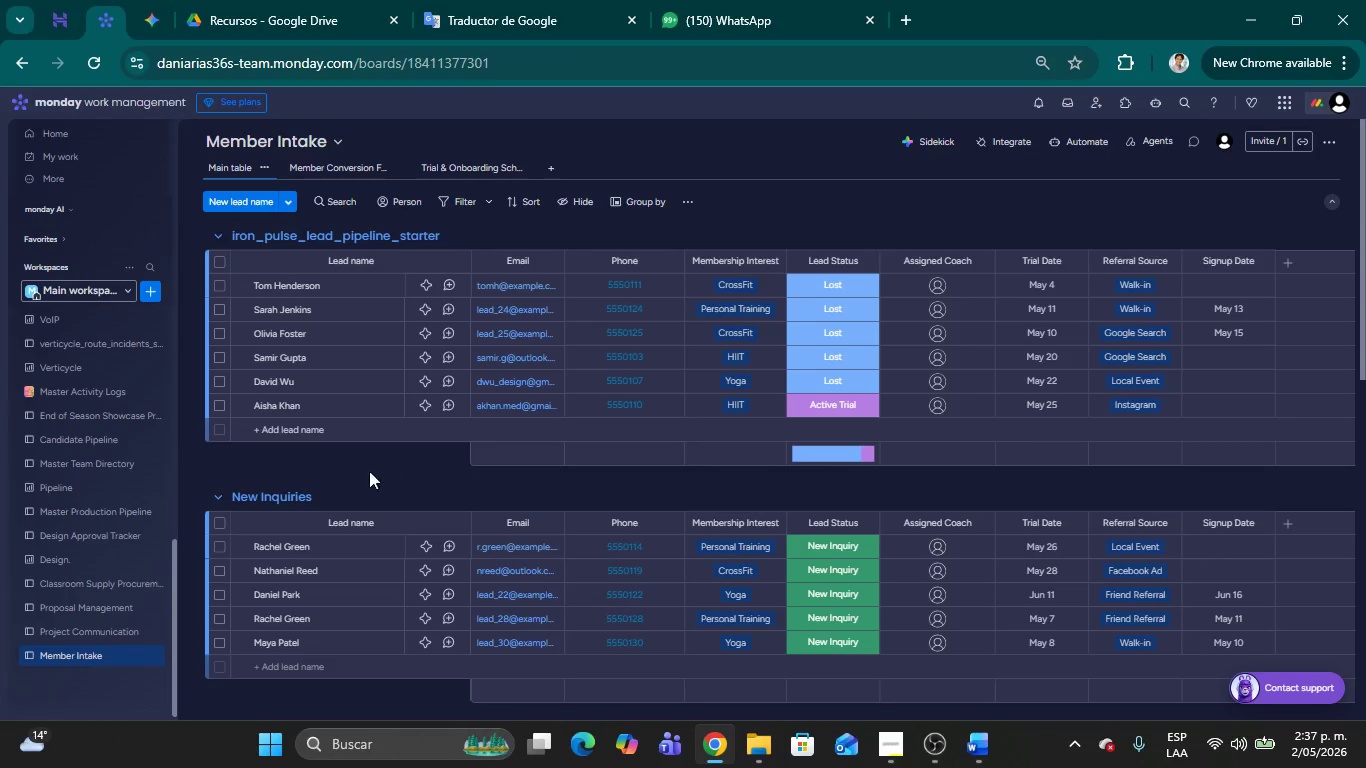 
scroll: coordinate [366, 471], scroll_direction: down, amount: 2.0
 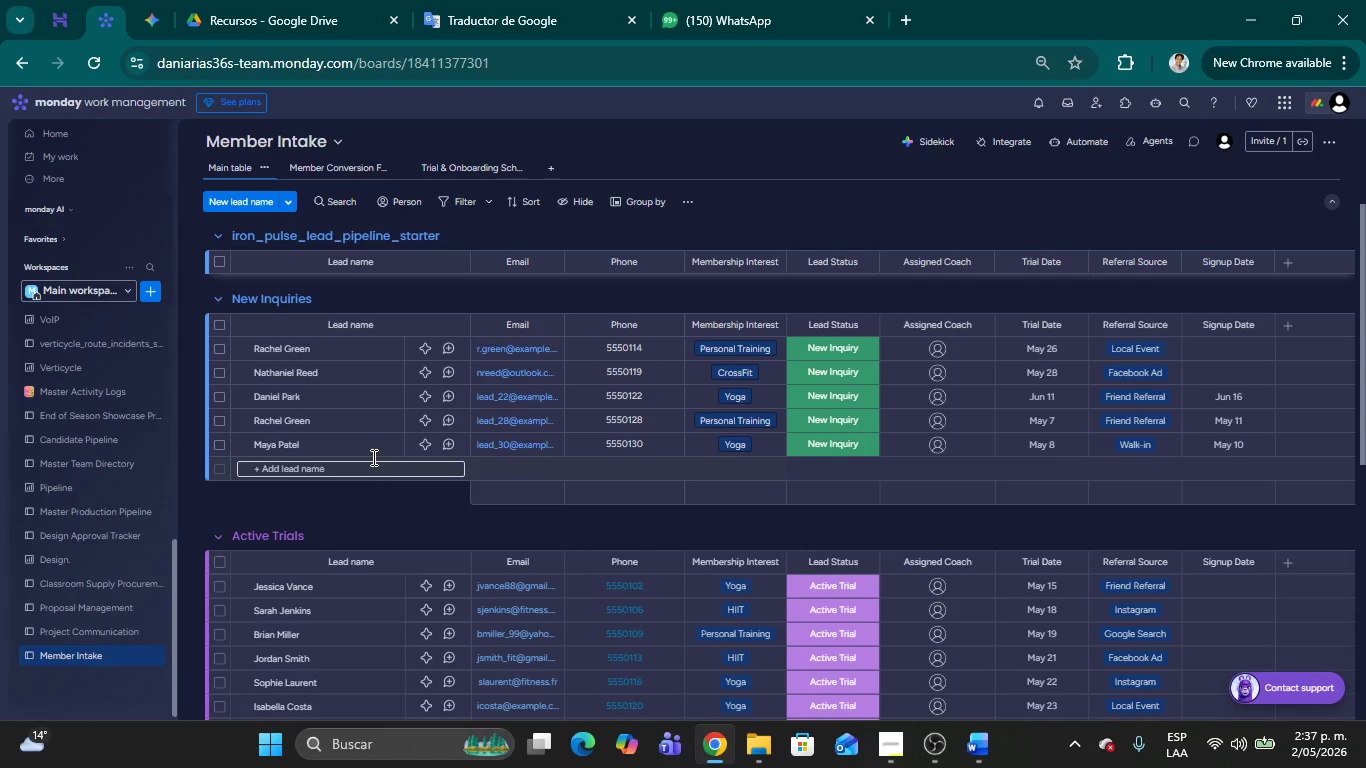 
scroll: coordinate [372, 457], scroll_direction: up, amount: 2.0
 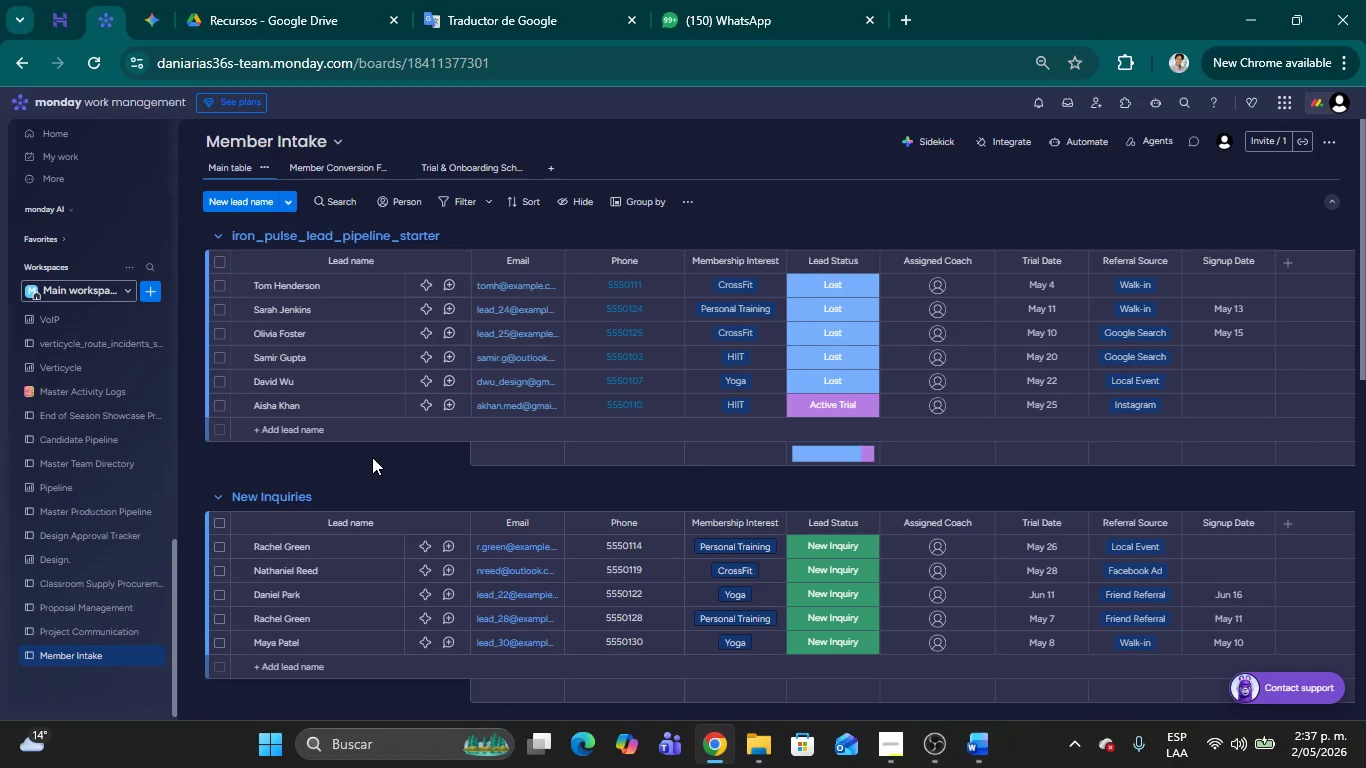 
scroll: coordinate [450, 473], scroll_direction: down, amount: 6.0
 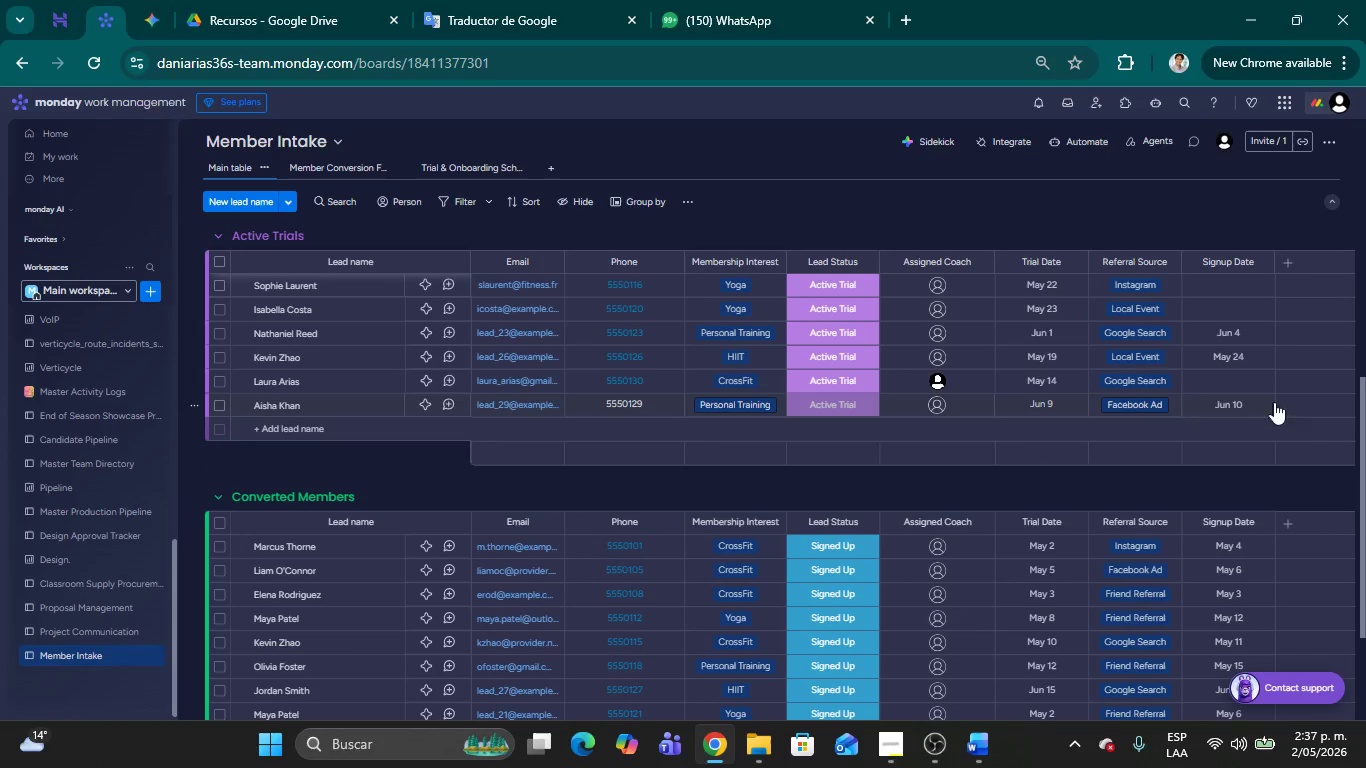 
scroll: coordinate [559, 395], scroll_direction: up, amount: 9.0
 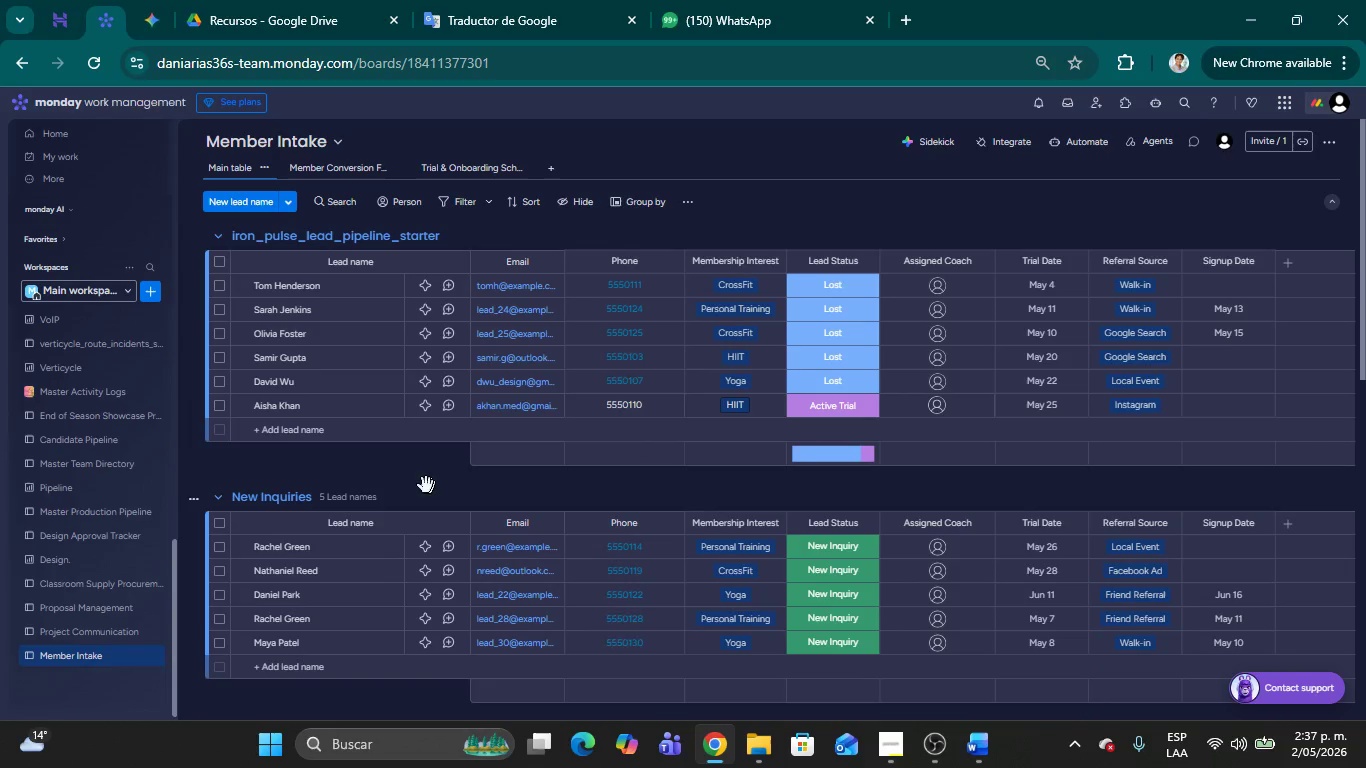 
left_click([408, 466])
 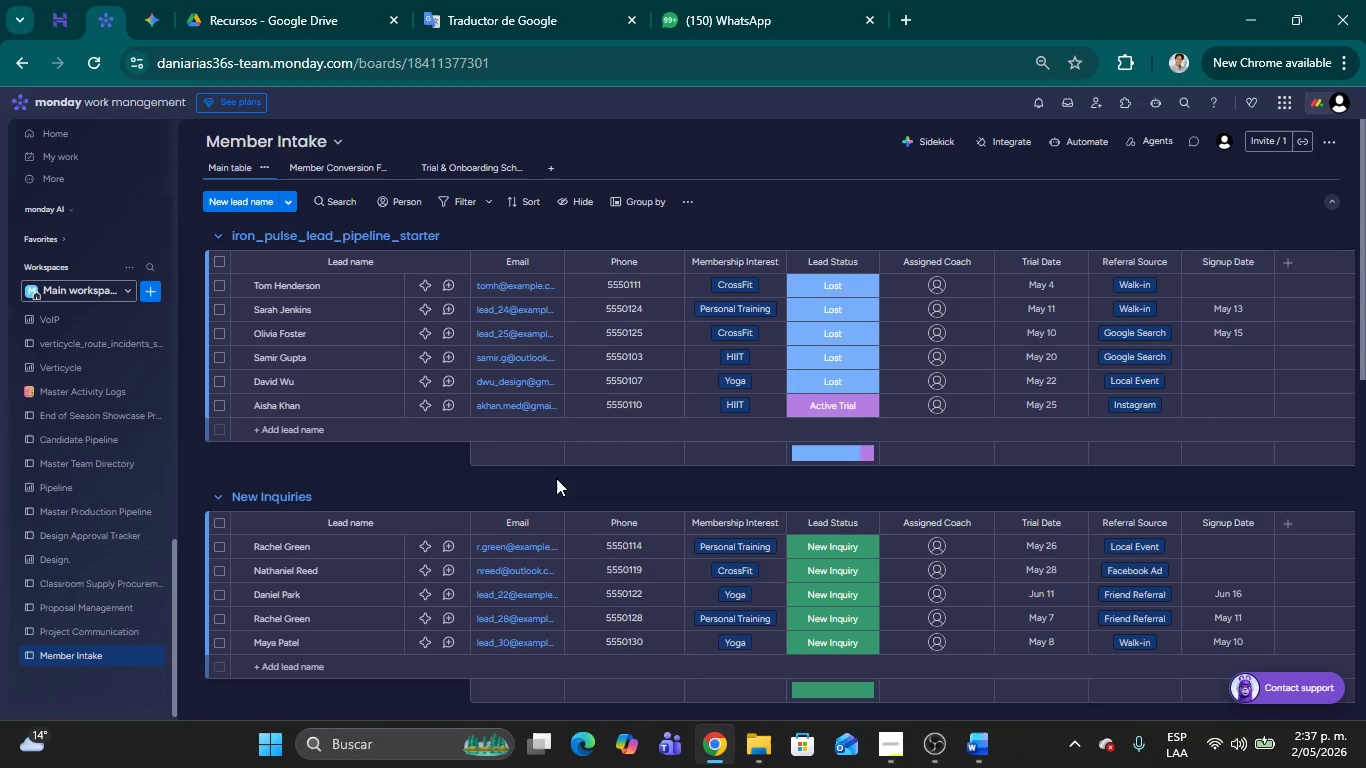 
wait(26.38)
 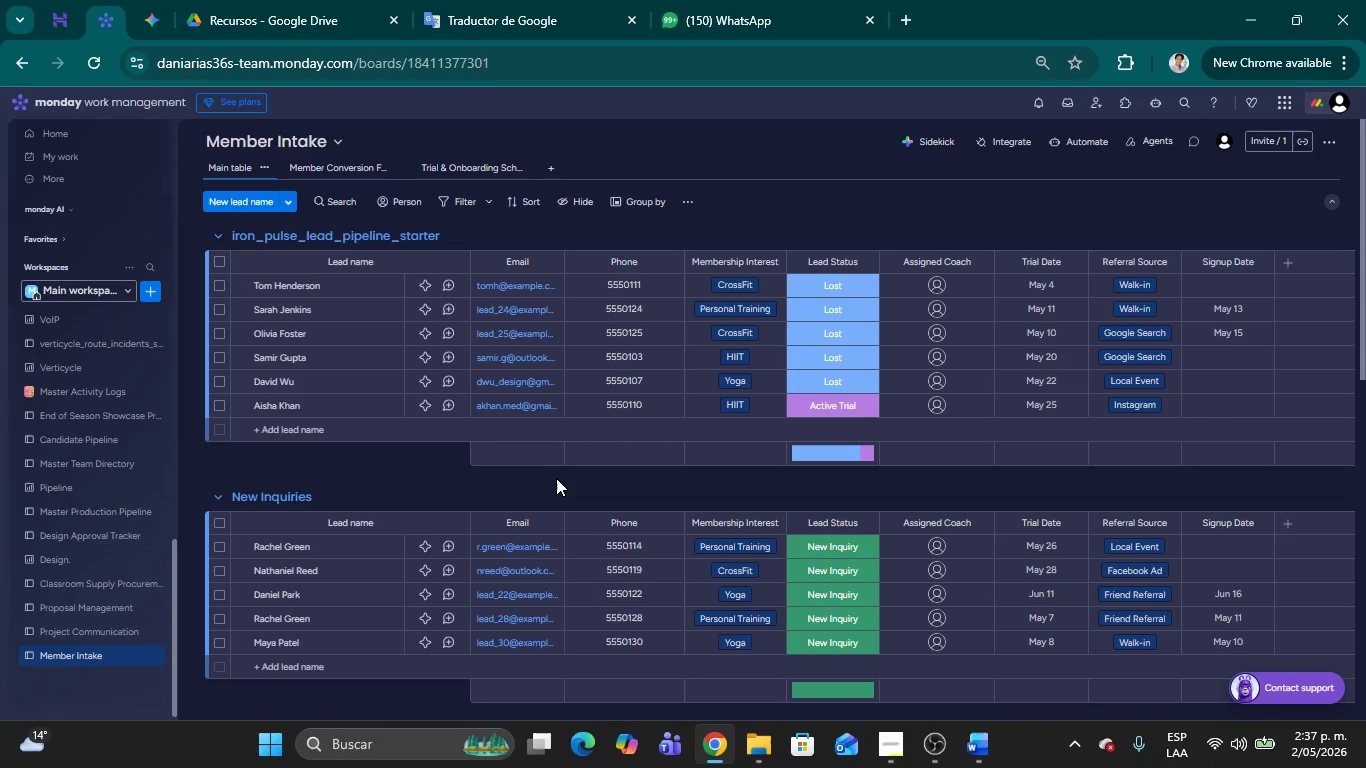 
left_click([912, 738])